 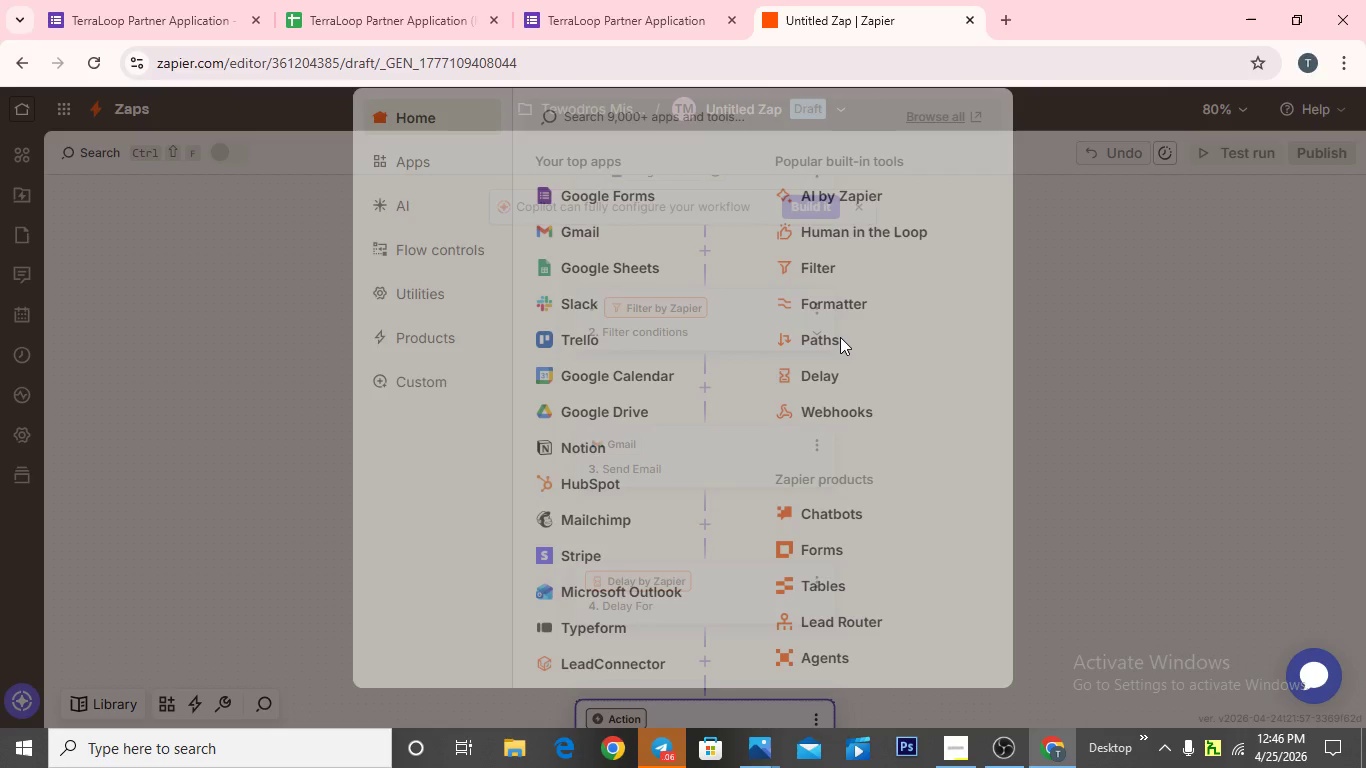 
mouse_move([724, 357])
 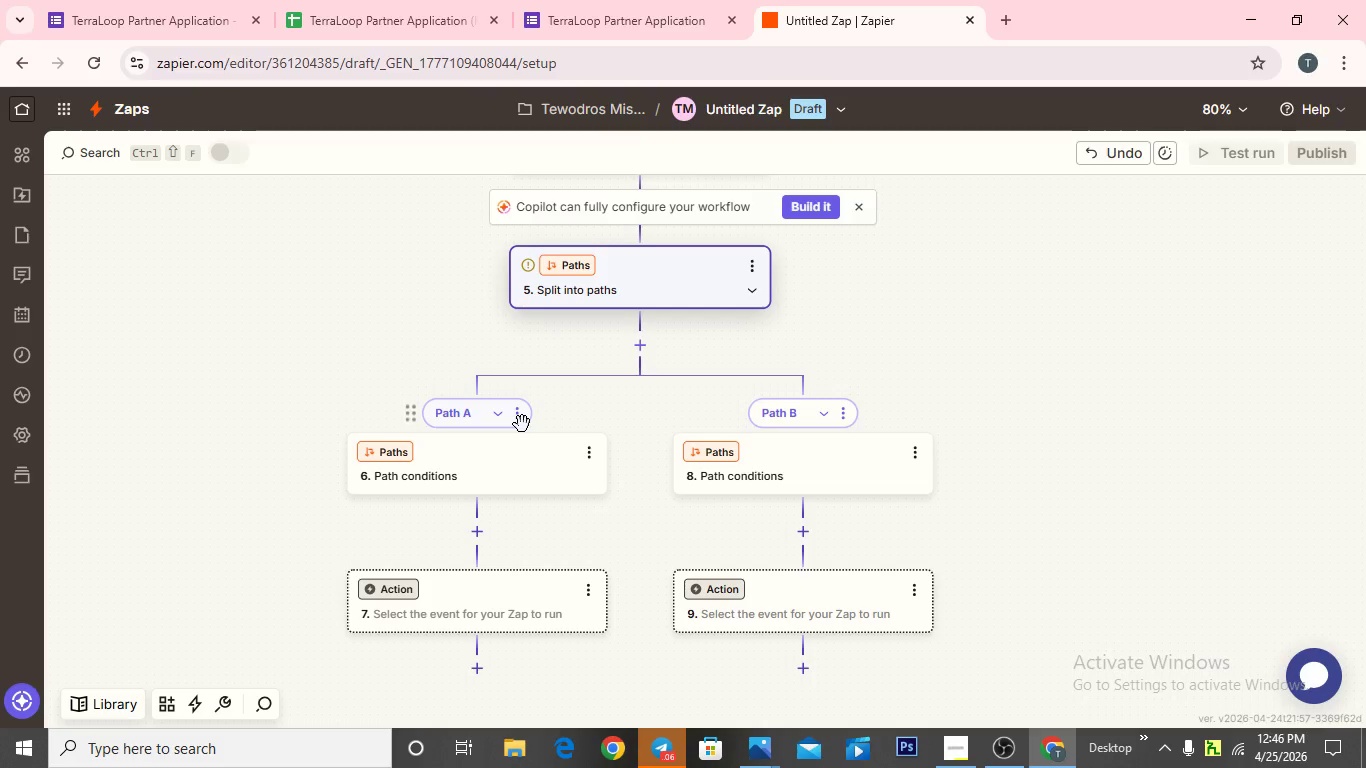 
left_click([522, 424])
 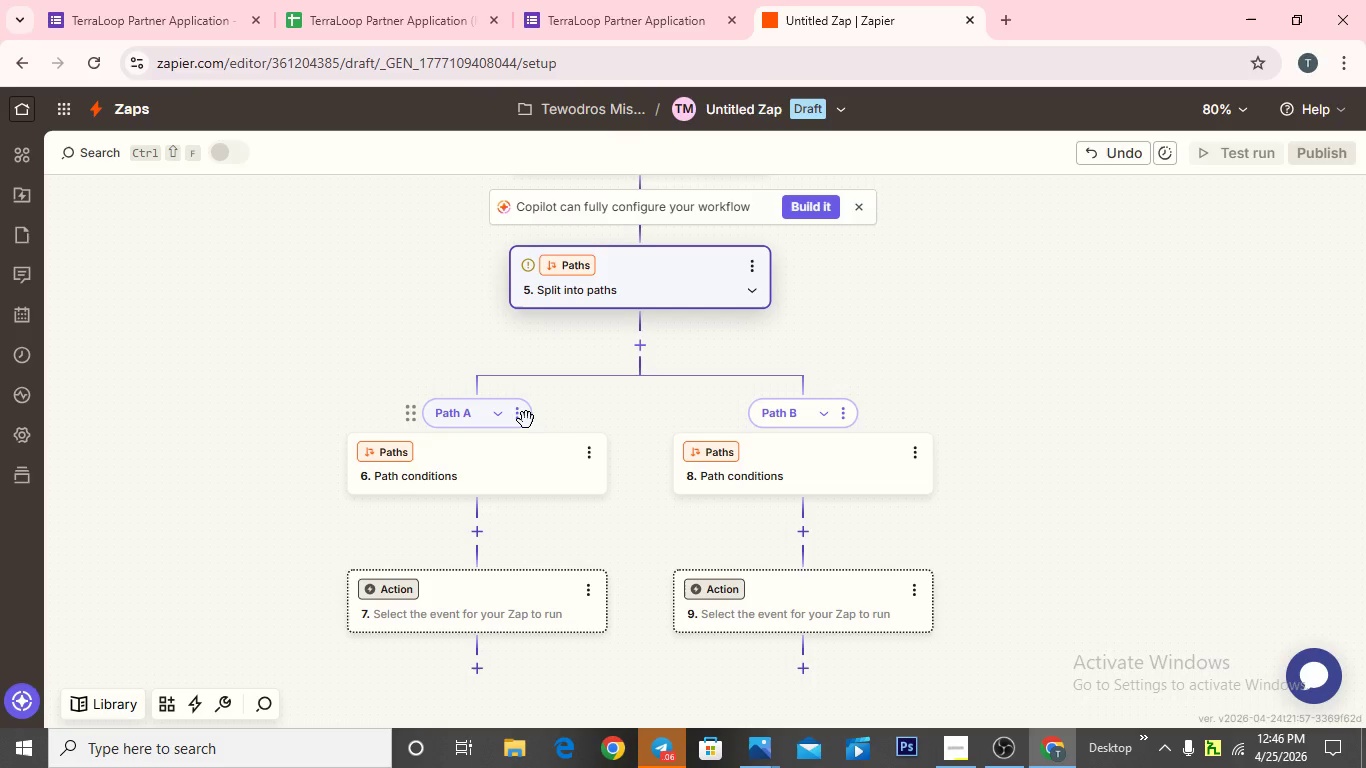 
left_click([526, 420])
 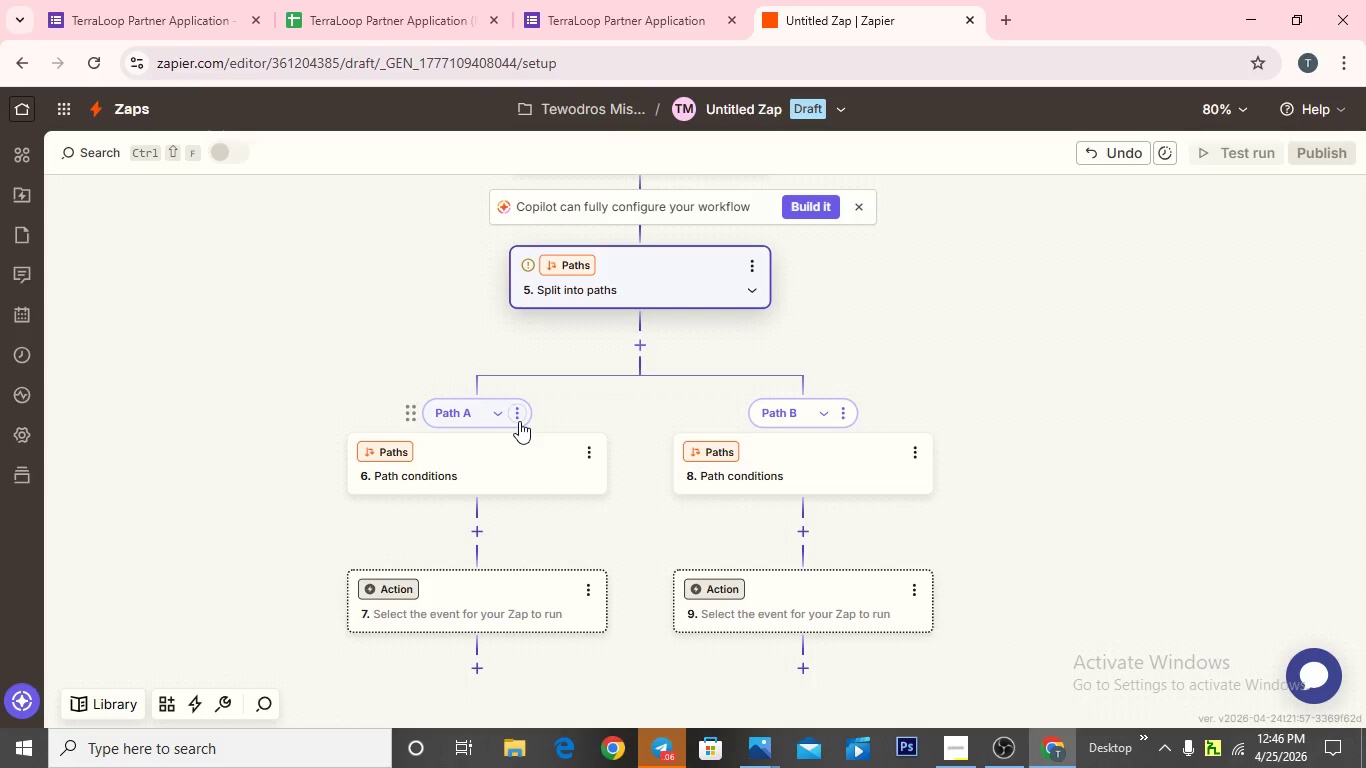 
left_click([519, 421])
 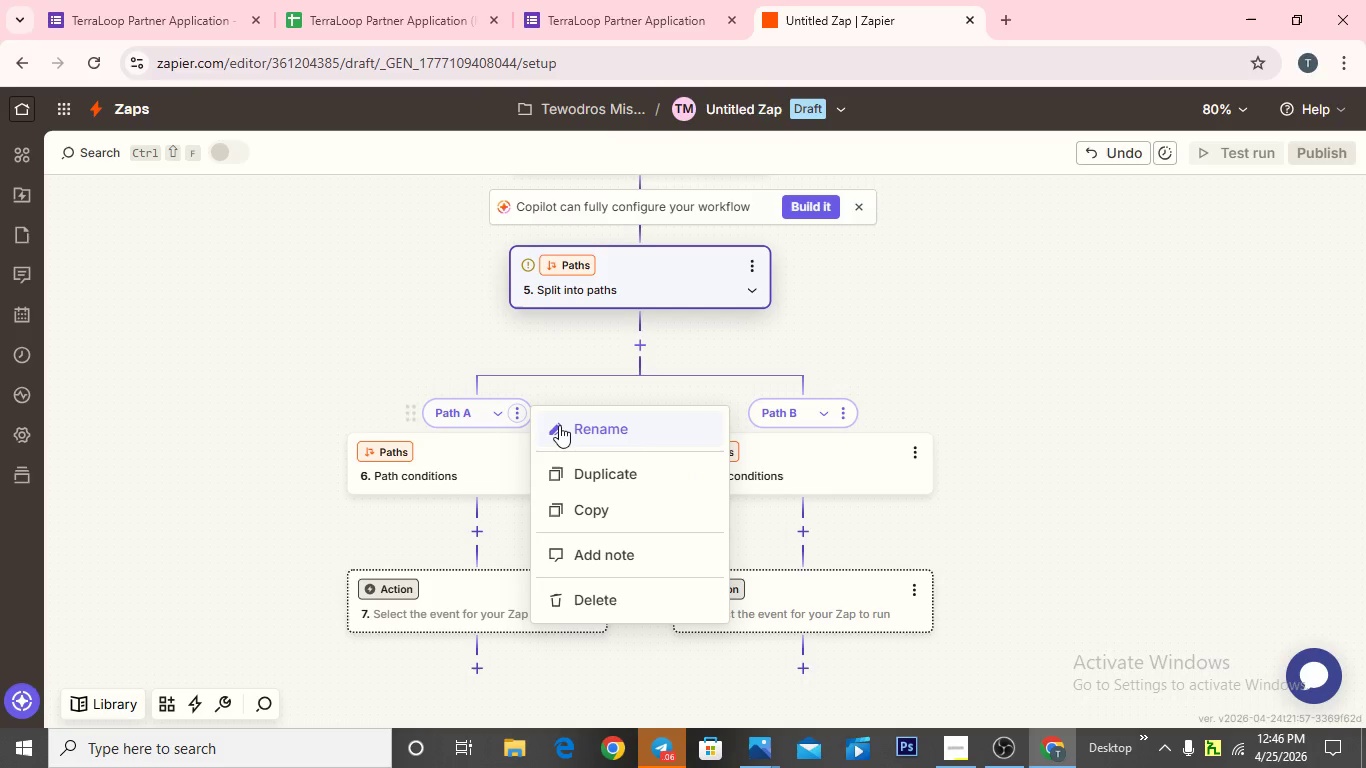 
left_click([562, 427])
 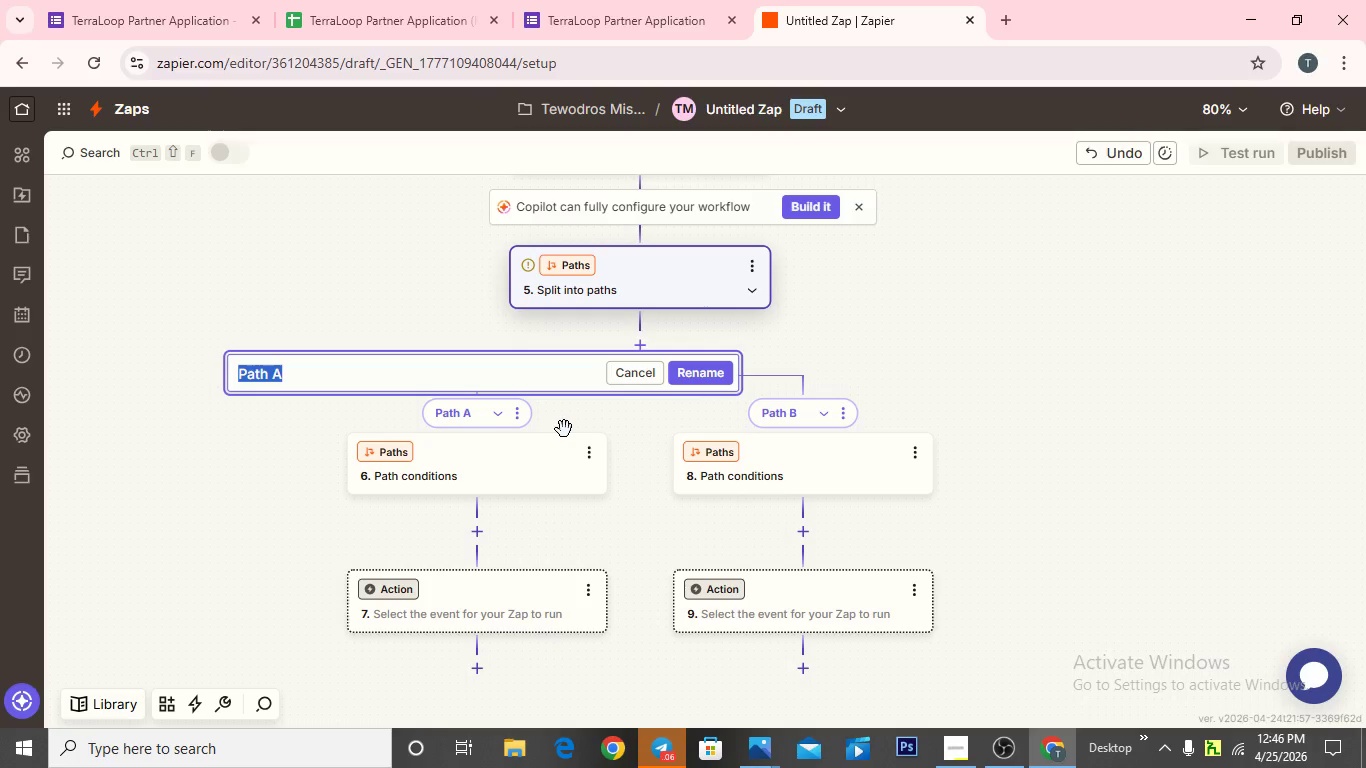 
key(Backspace)
type(Approved)
 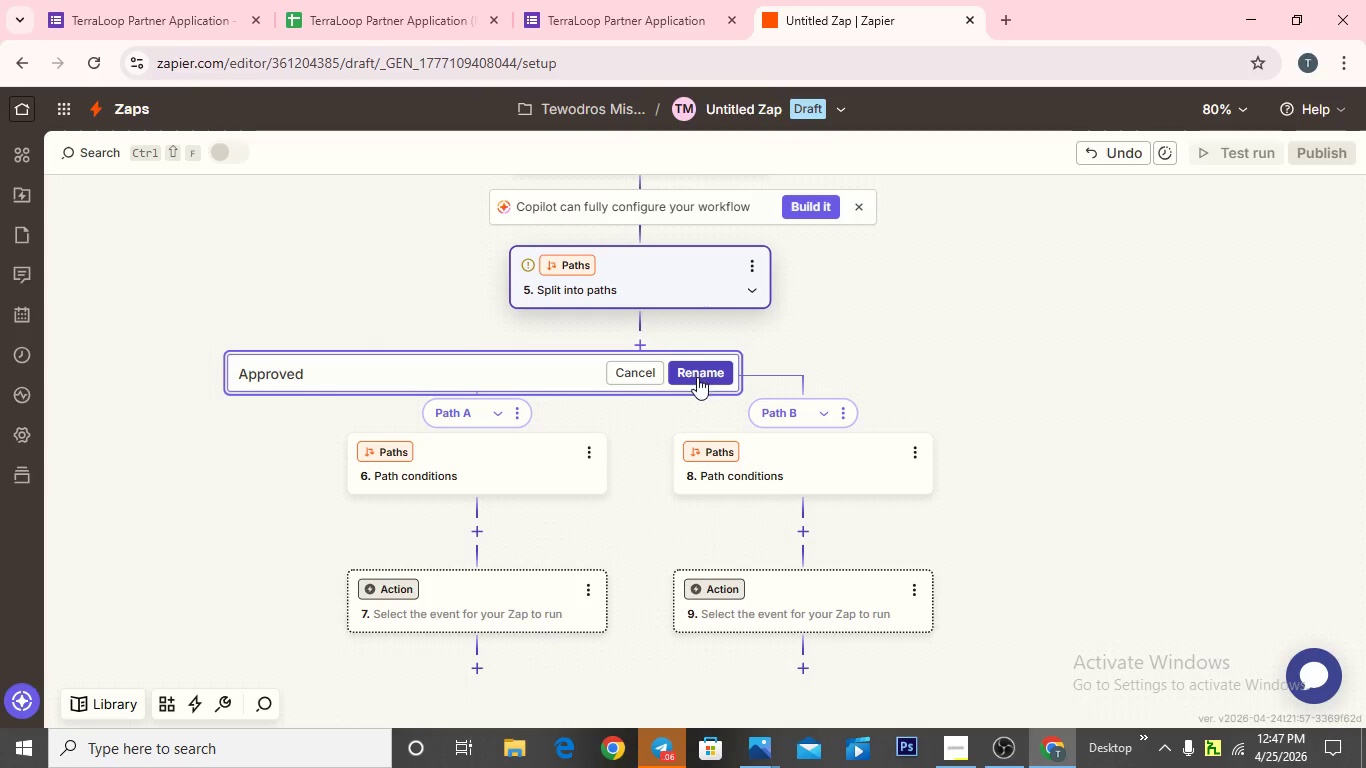 
wait(5.01)
 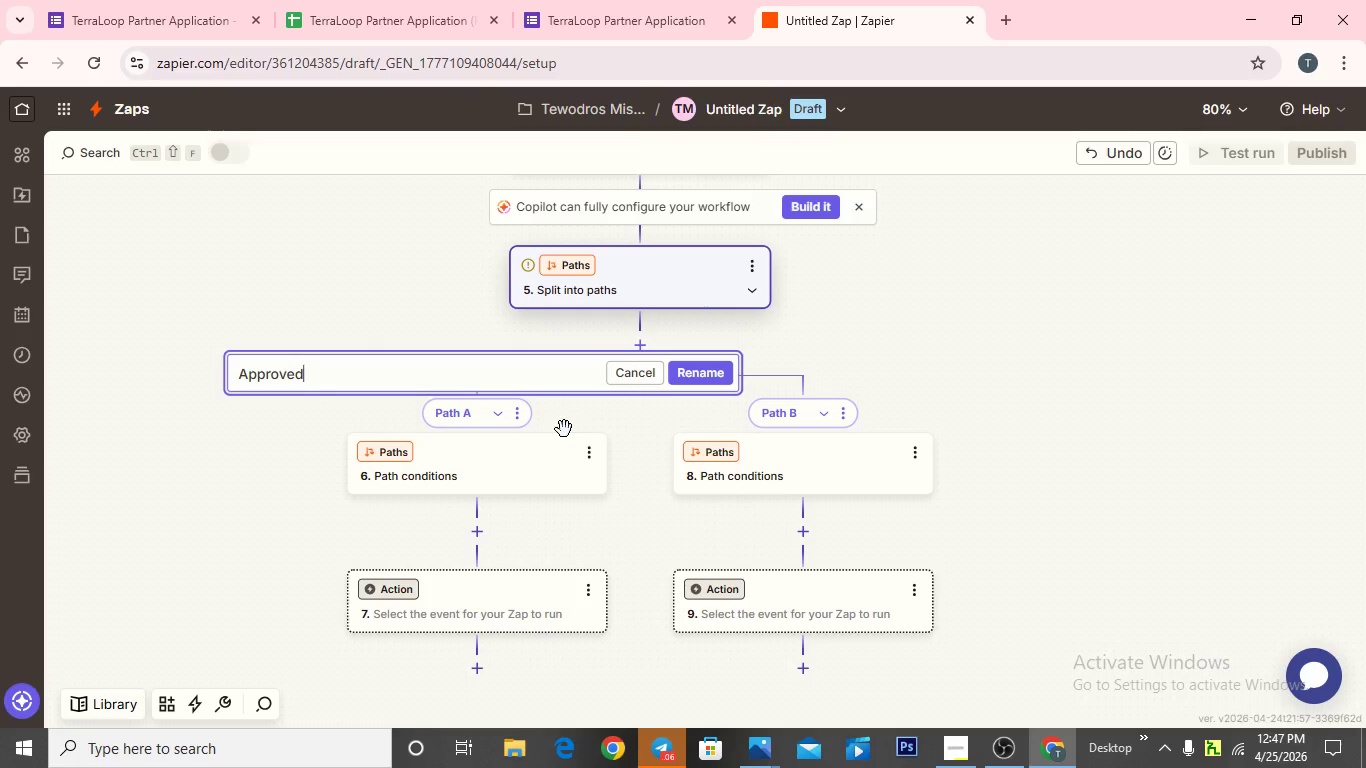 
left_click([701, 374])
 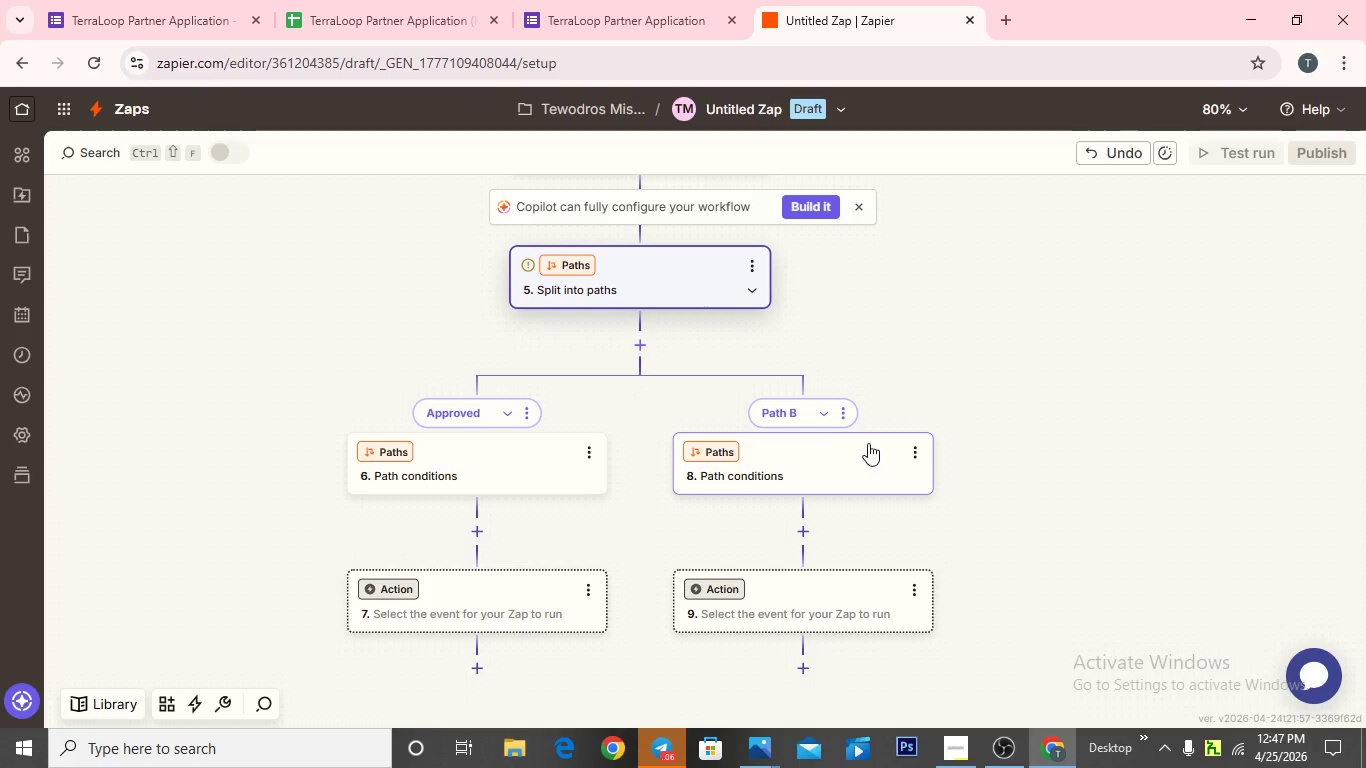 
left_click([840, 410])
 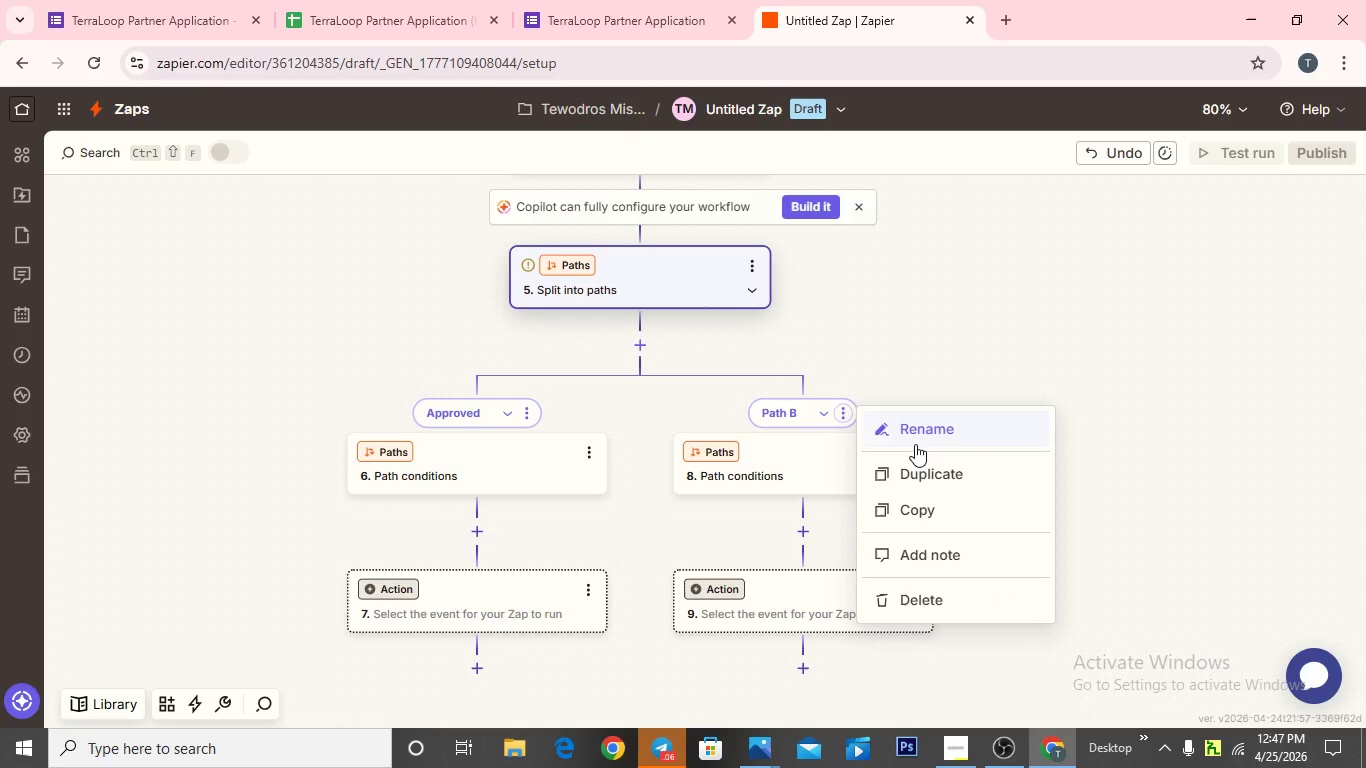 
left_click([917, 440])
 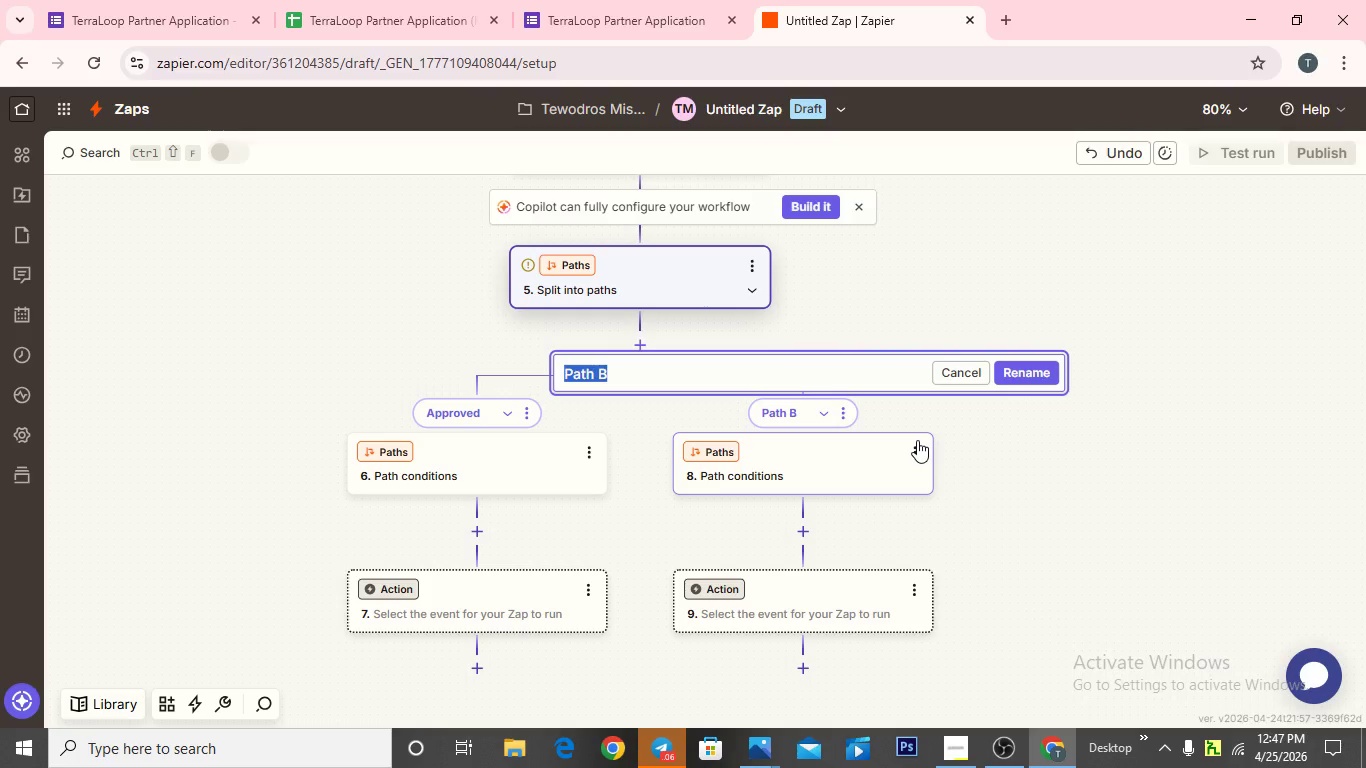 
key(Backspace)
type(Reject)
 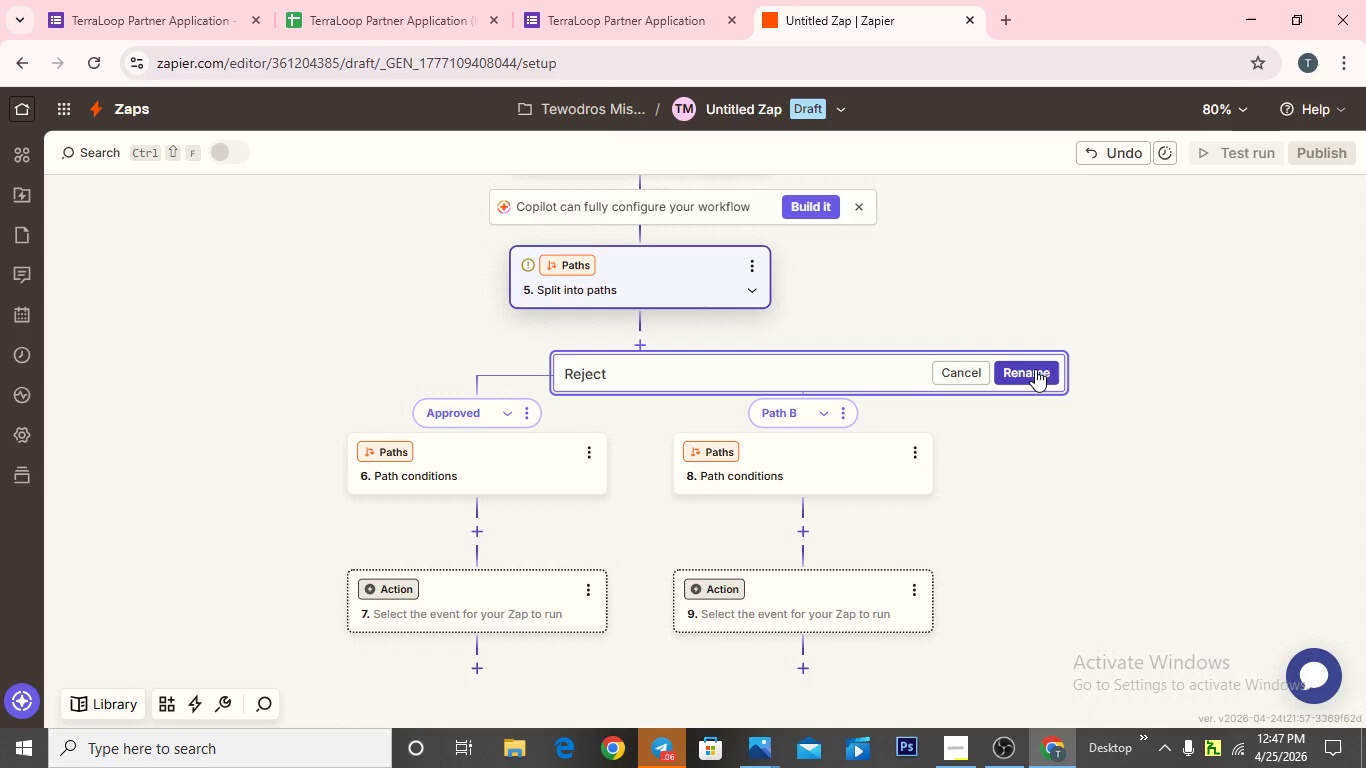 
left_click([1035, 369])
 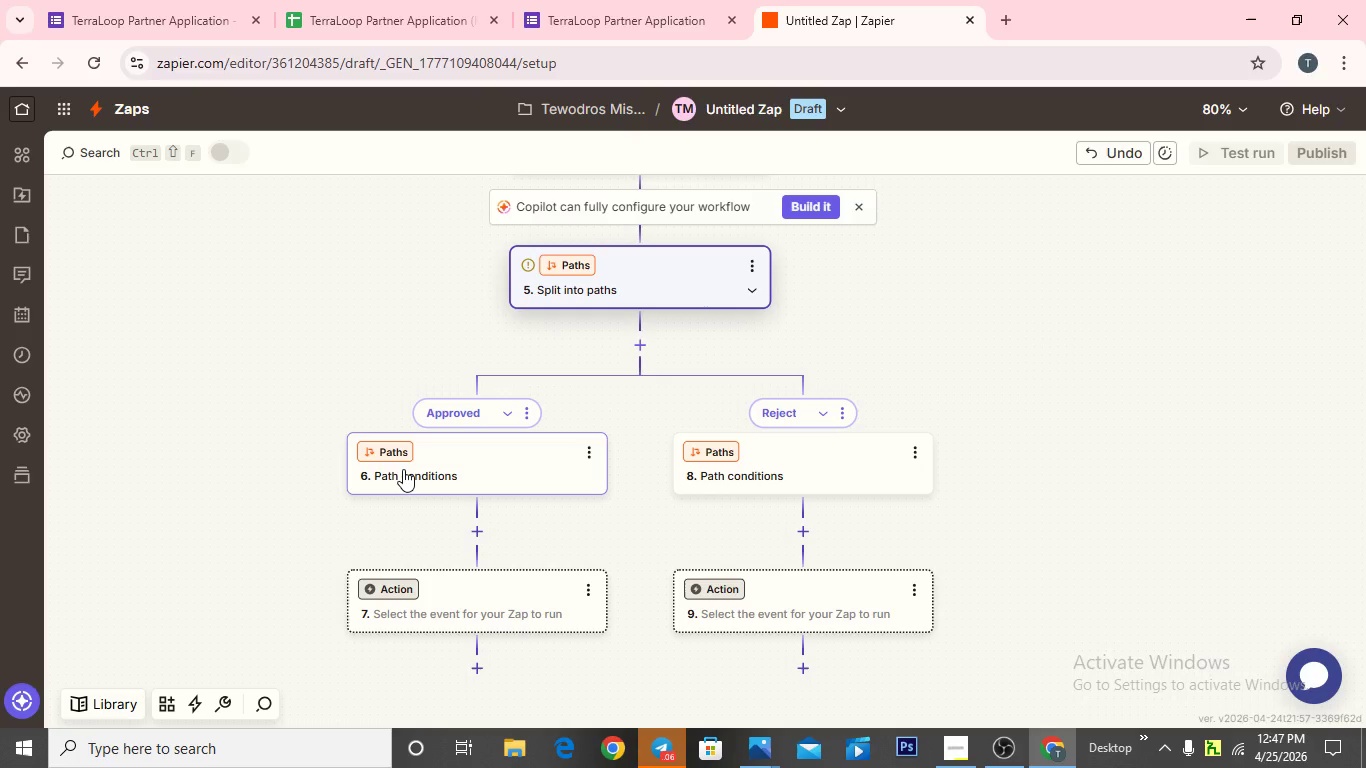 
wait(11.77)
 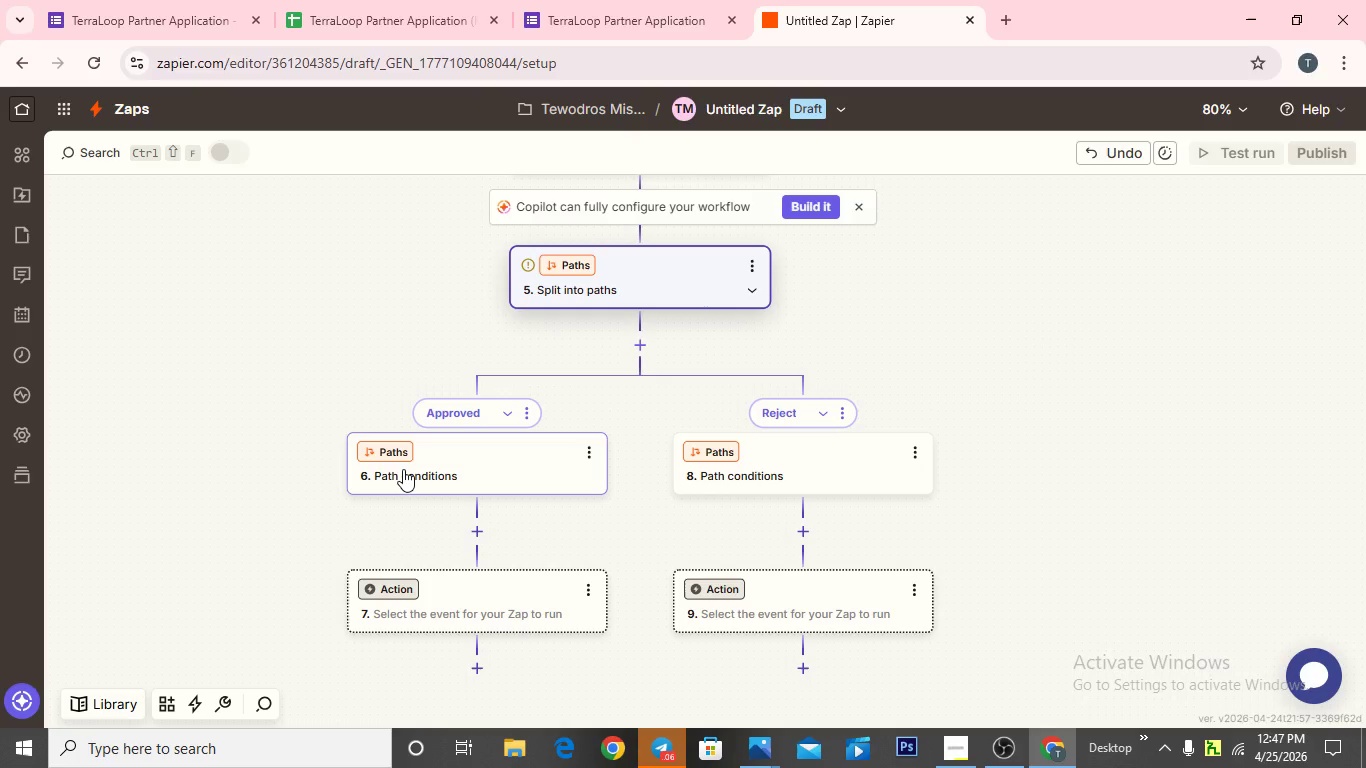 
left_click([425, 476])
 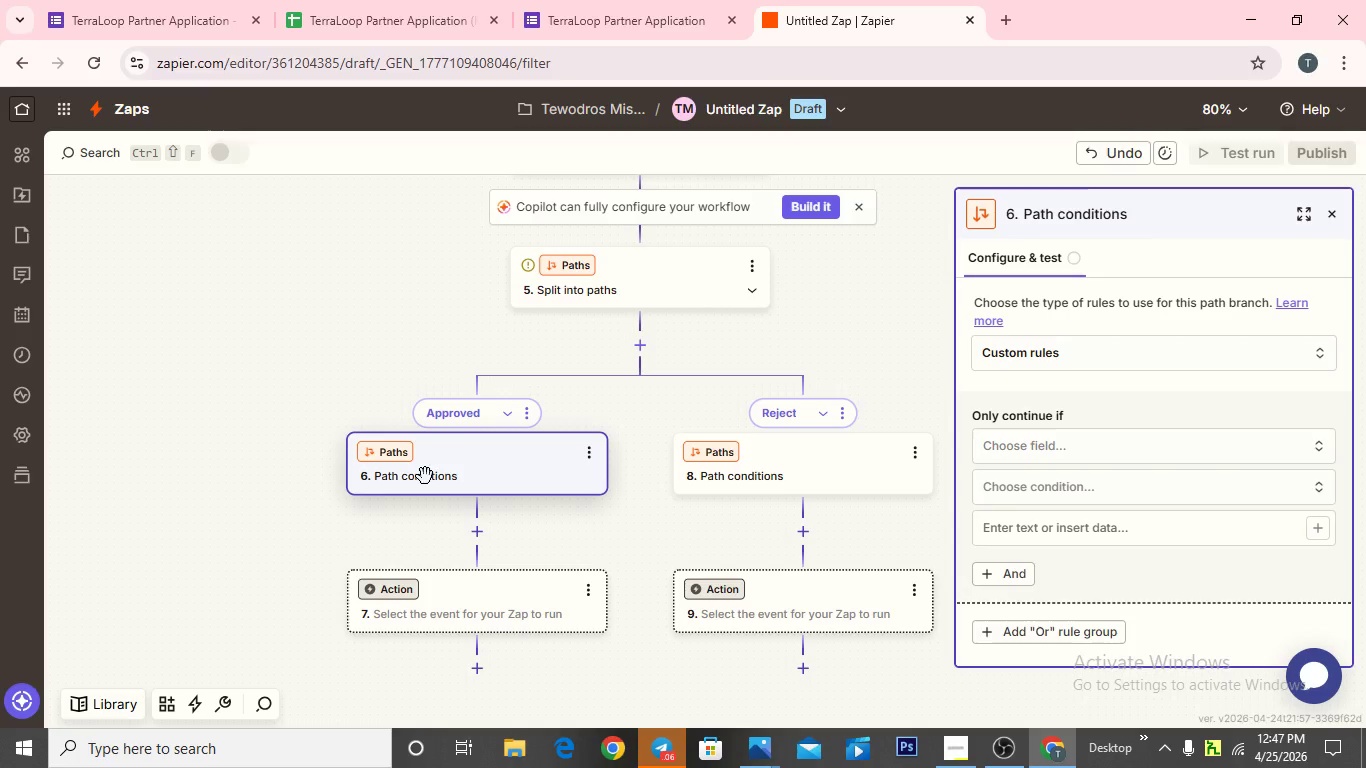 
wait(12.33)
 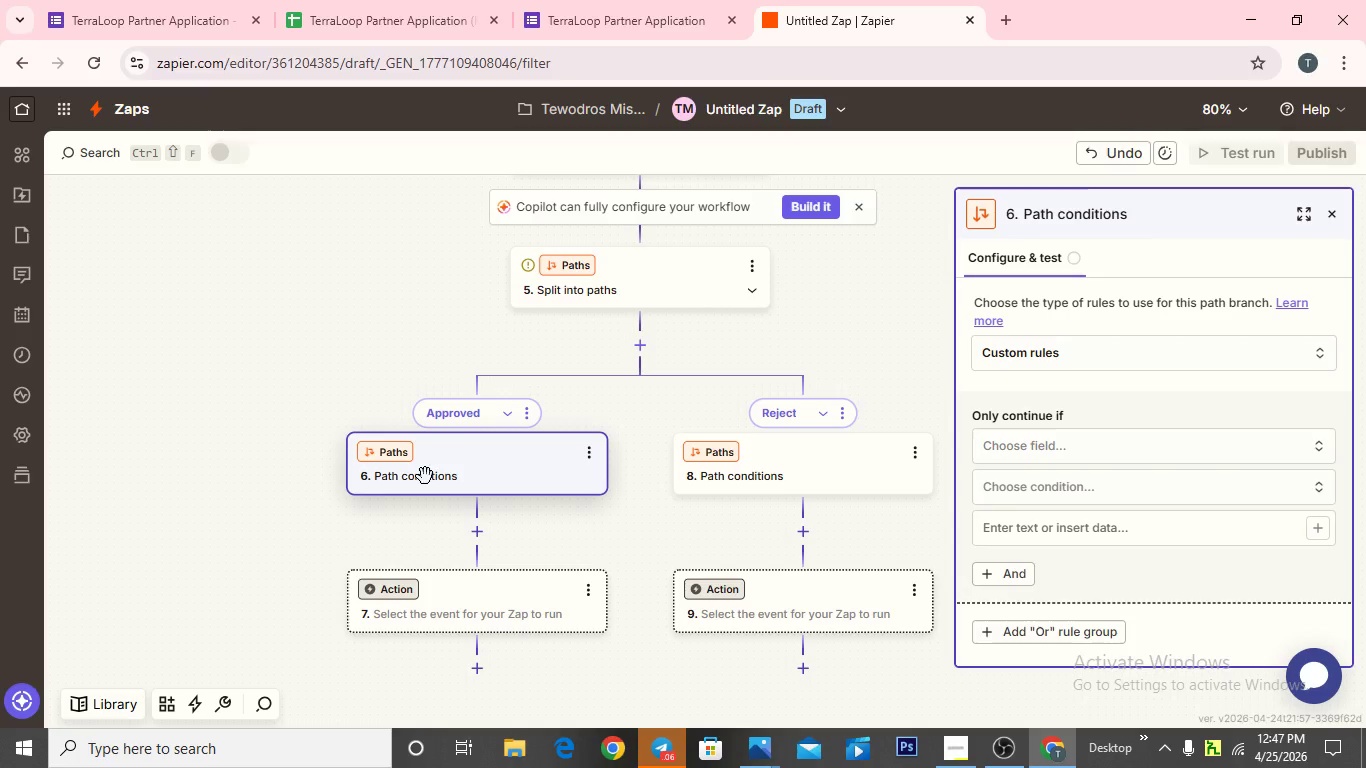 
left_click([1128, 352])
 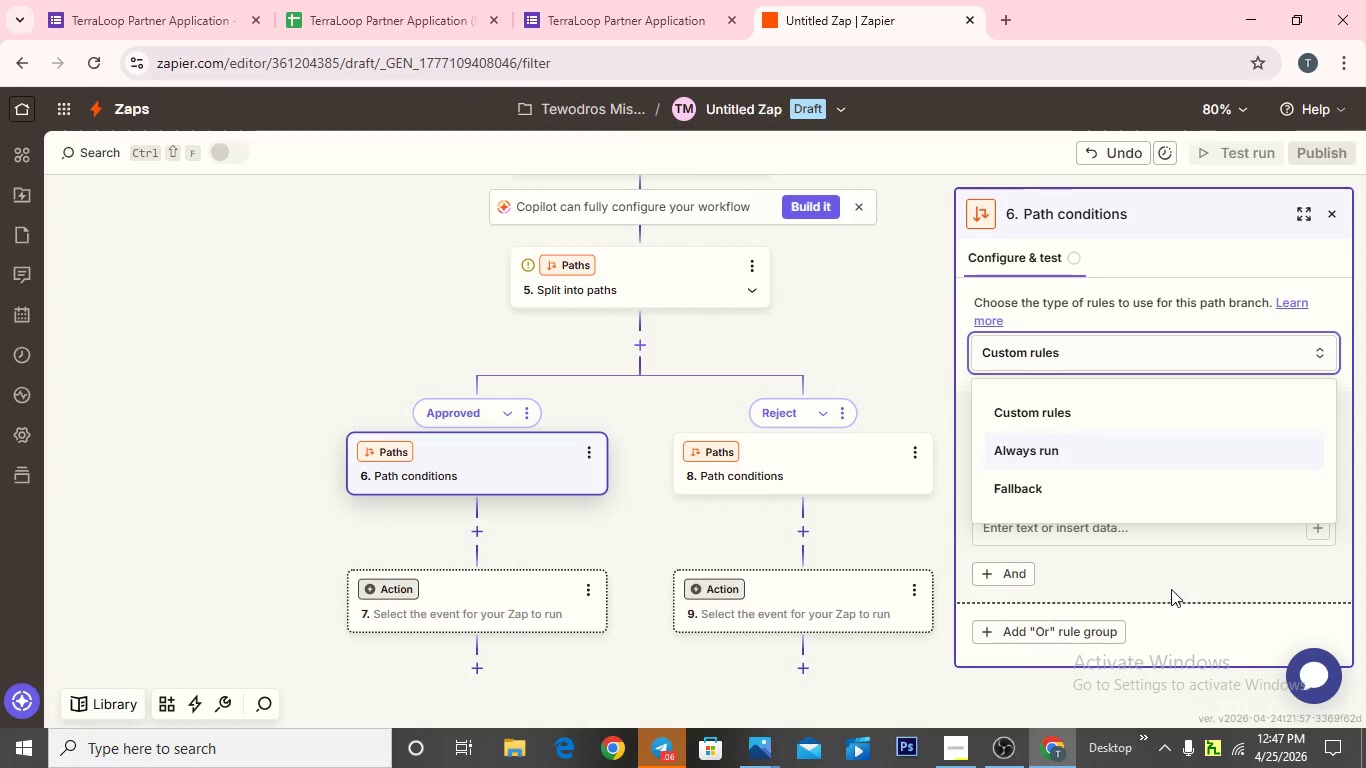 
left_click([1170, 577])
 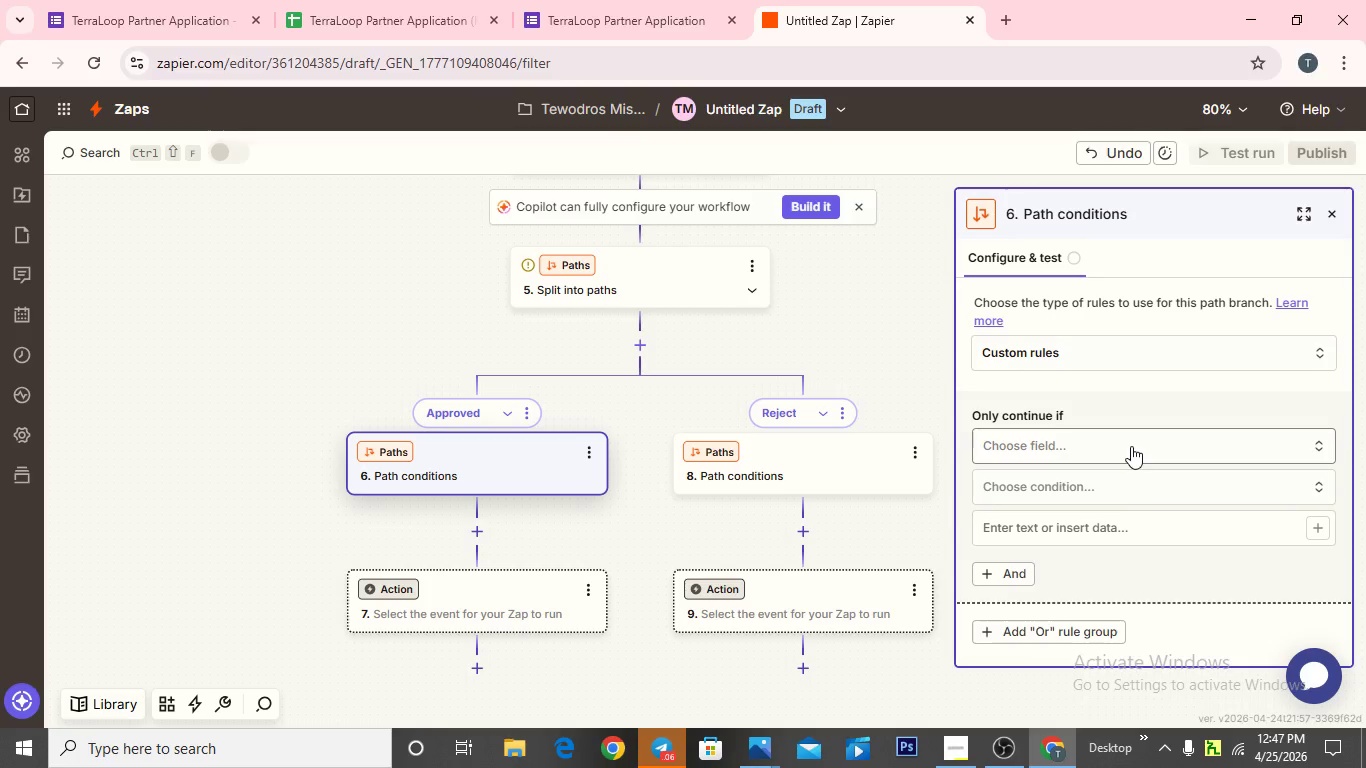 
wait(5.8)
 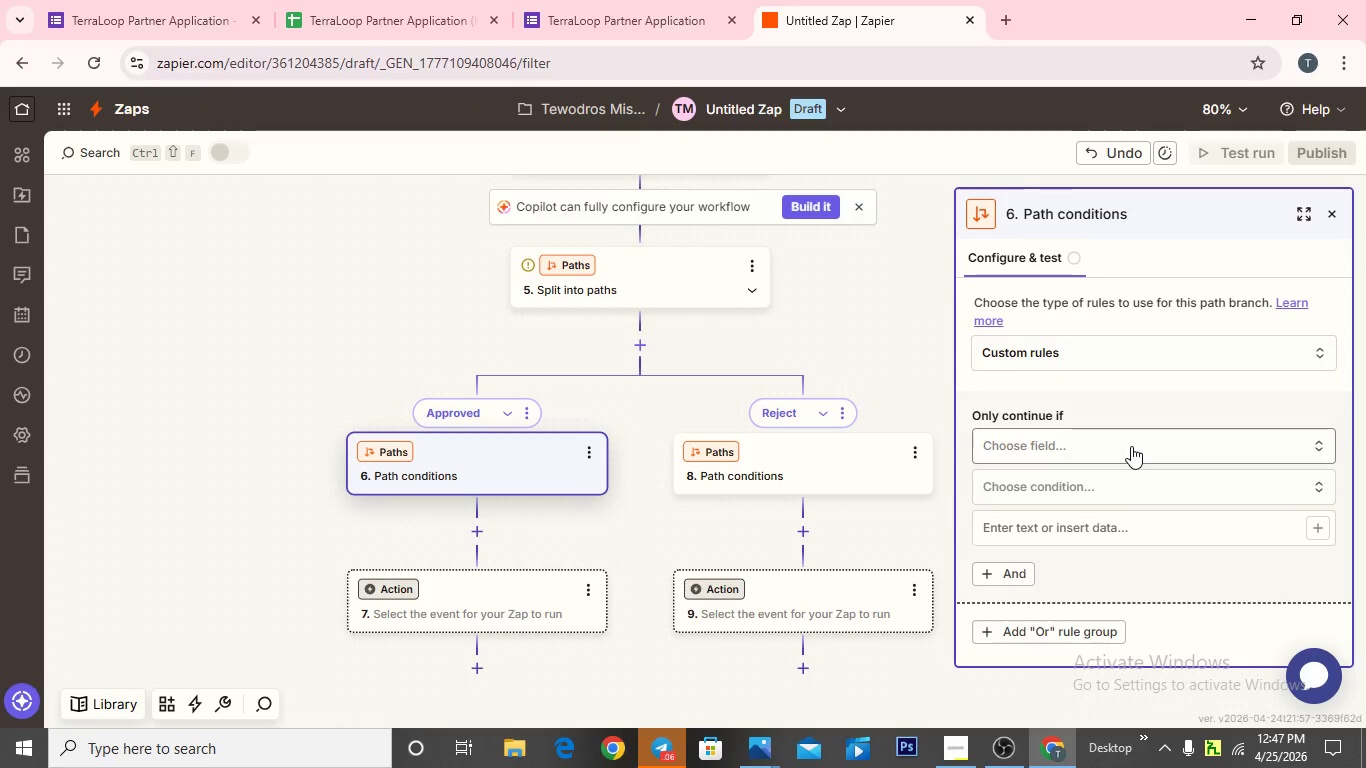 
left_click([1131, 446])
 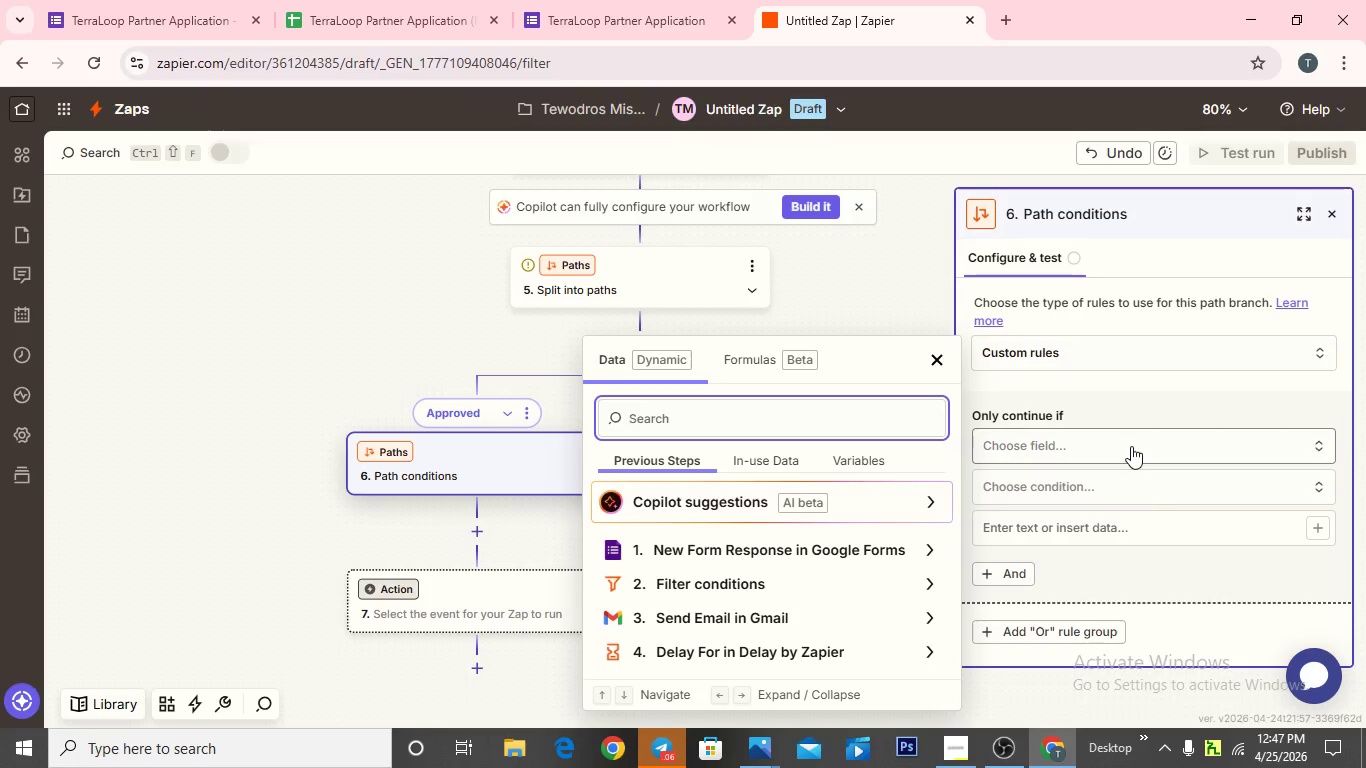 
wait(7.92)
 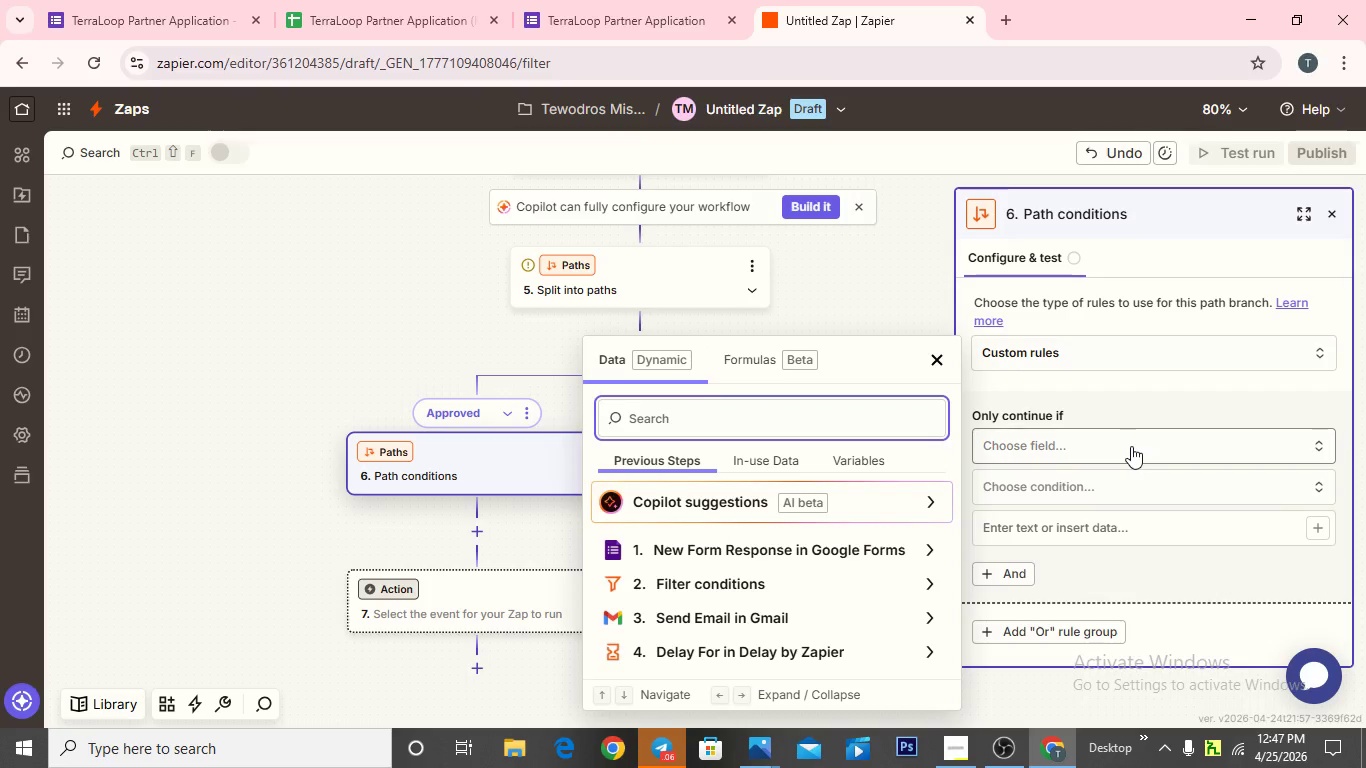 
left_click([805, 546])
 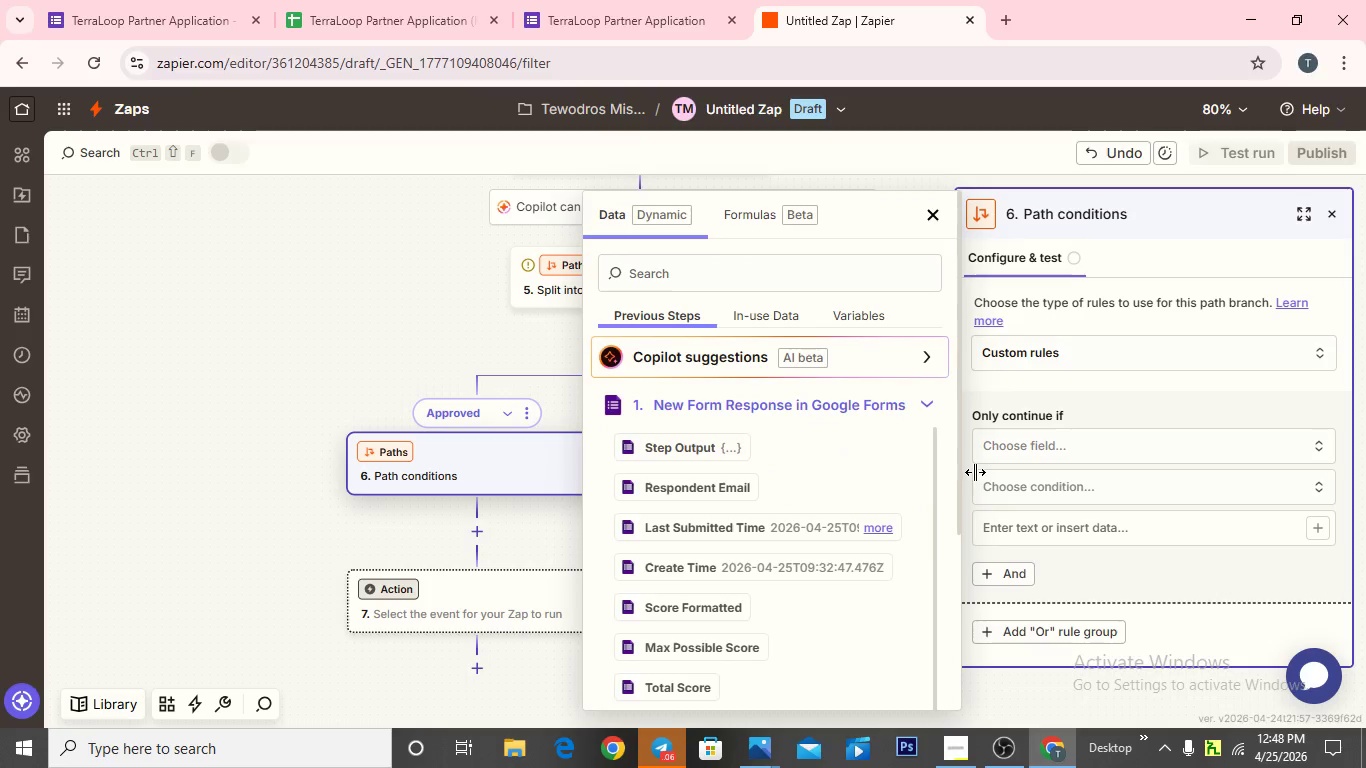 
wait(5.81)
 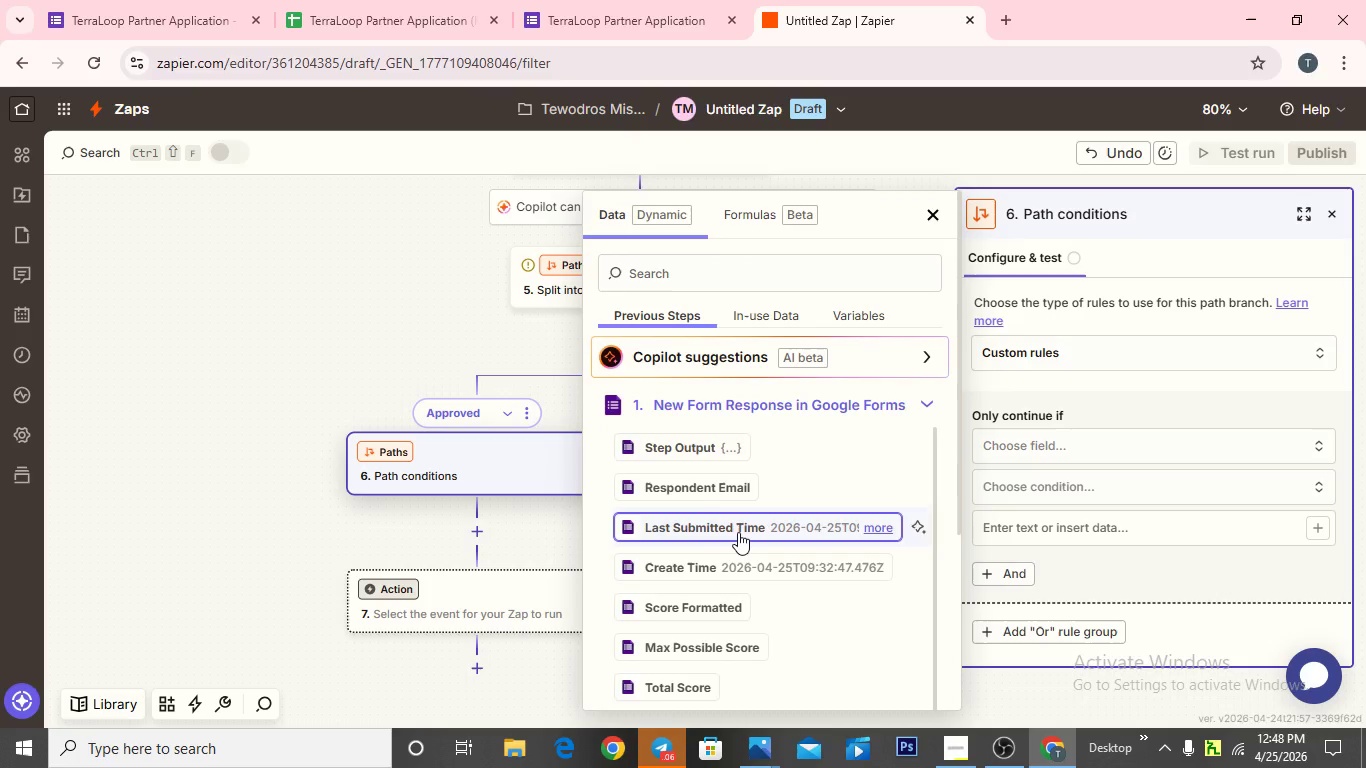 
left_click([778, 409])
 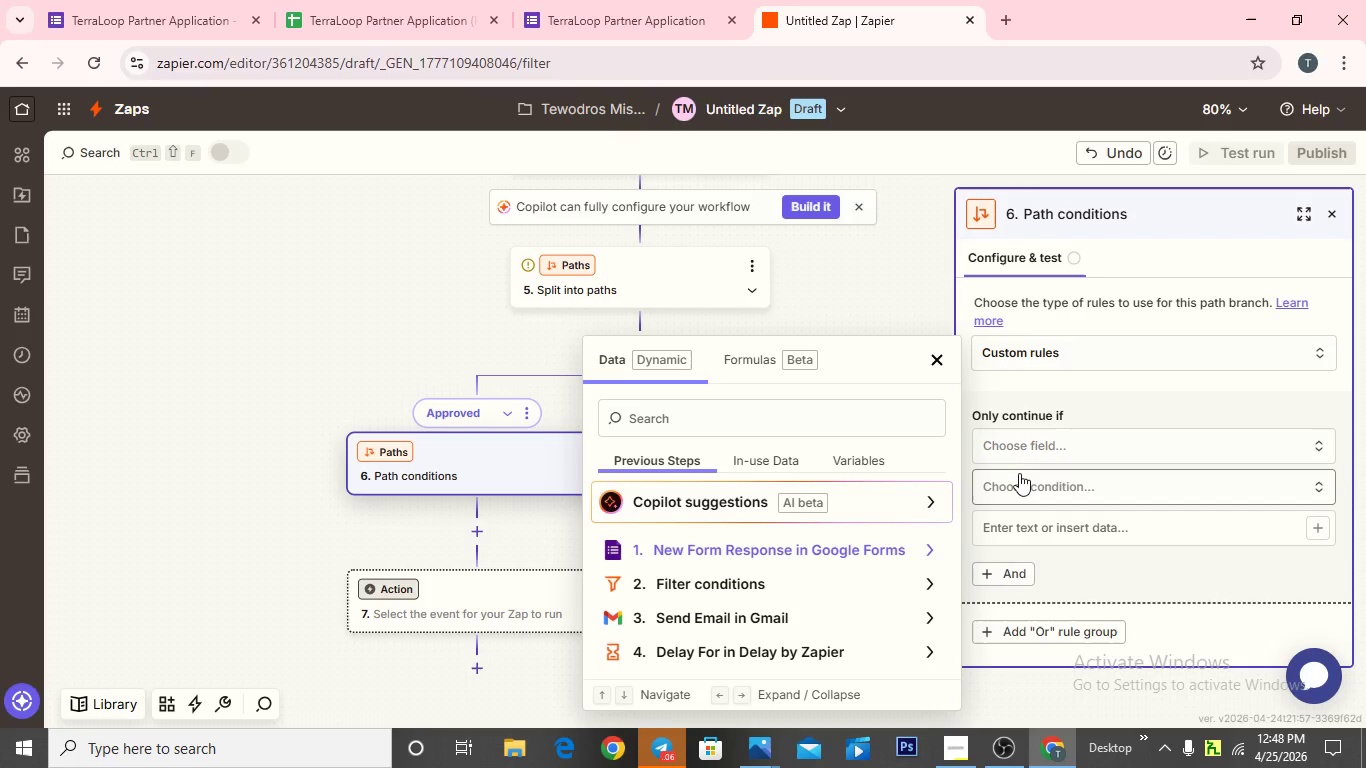 
wait(32.05)
 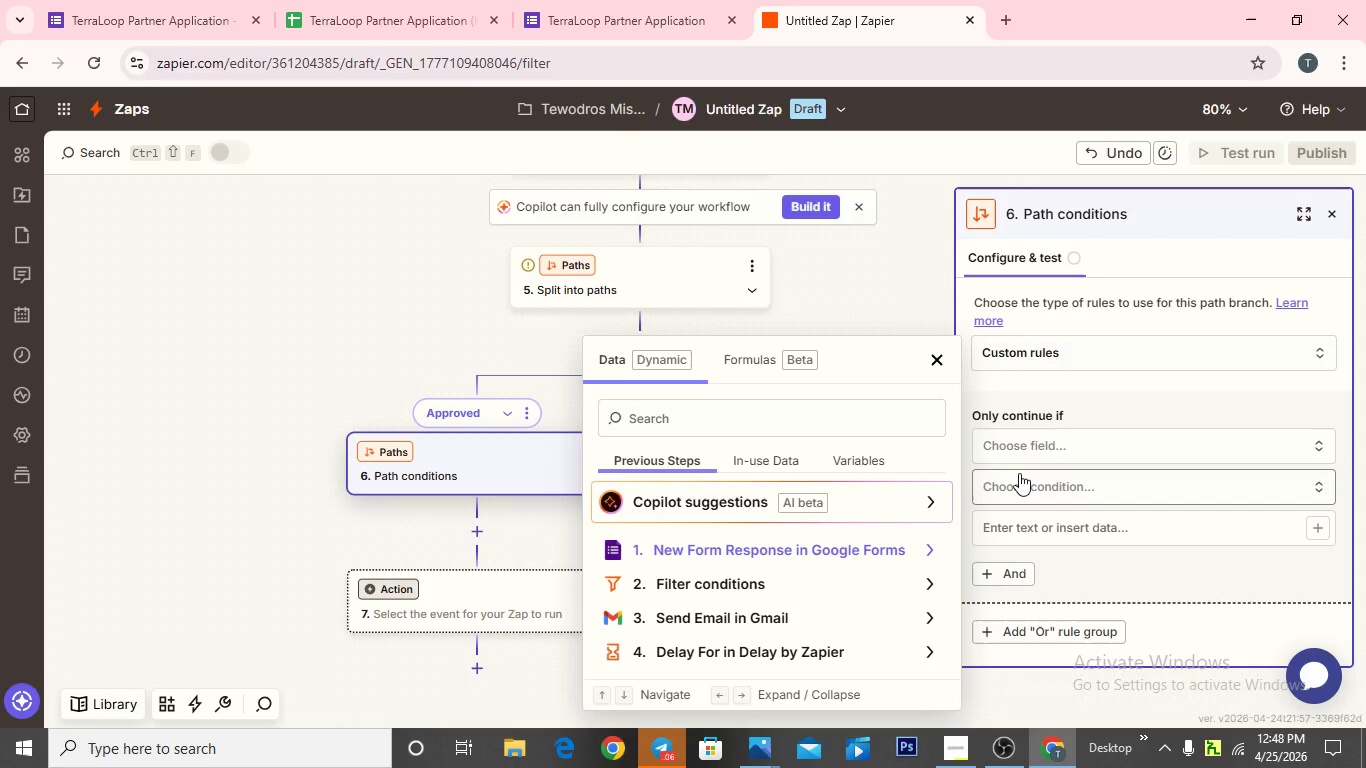 
scroll: coordinate [789, 572], scroll_direction: down, amount: 2.0
 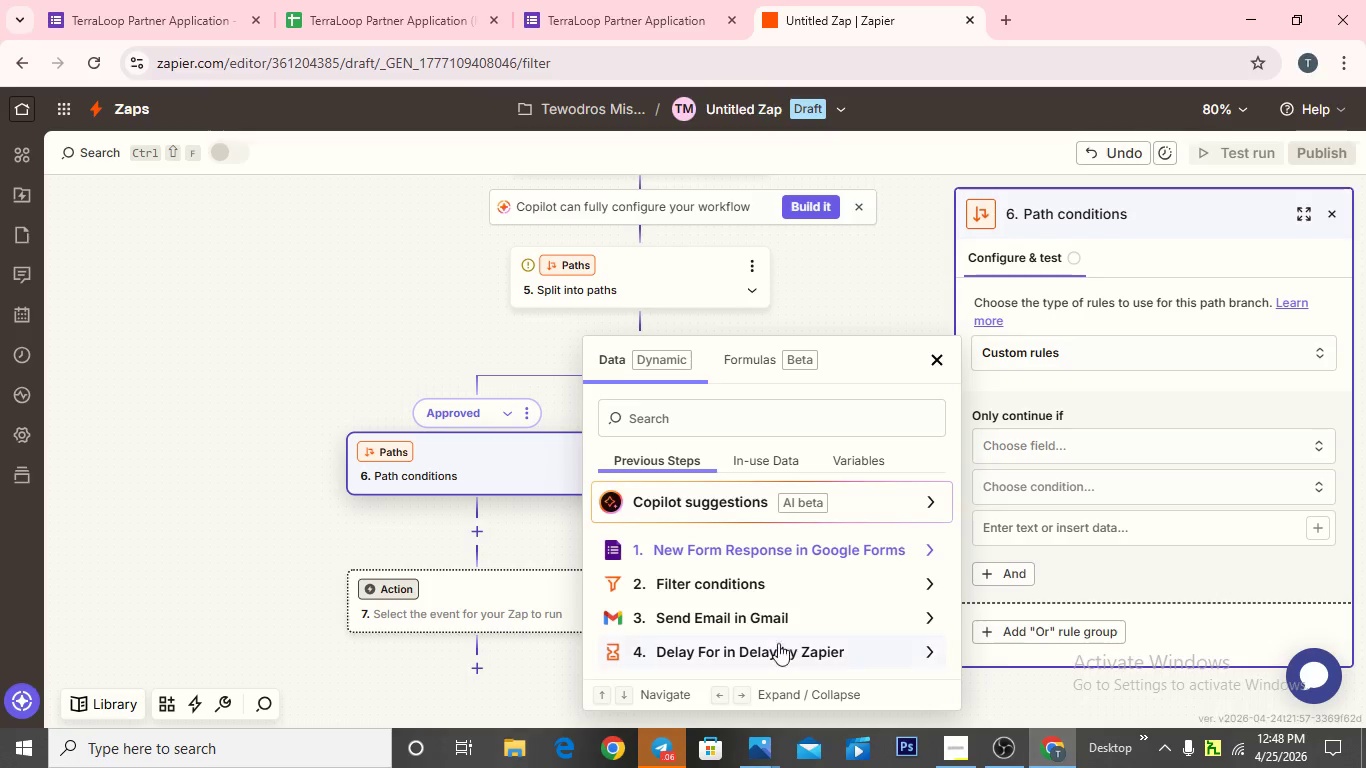 
wait(13.6)
 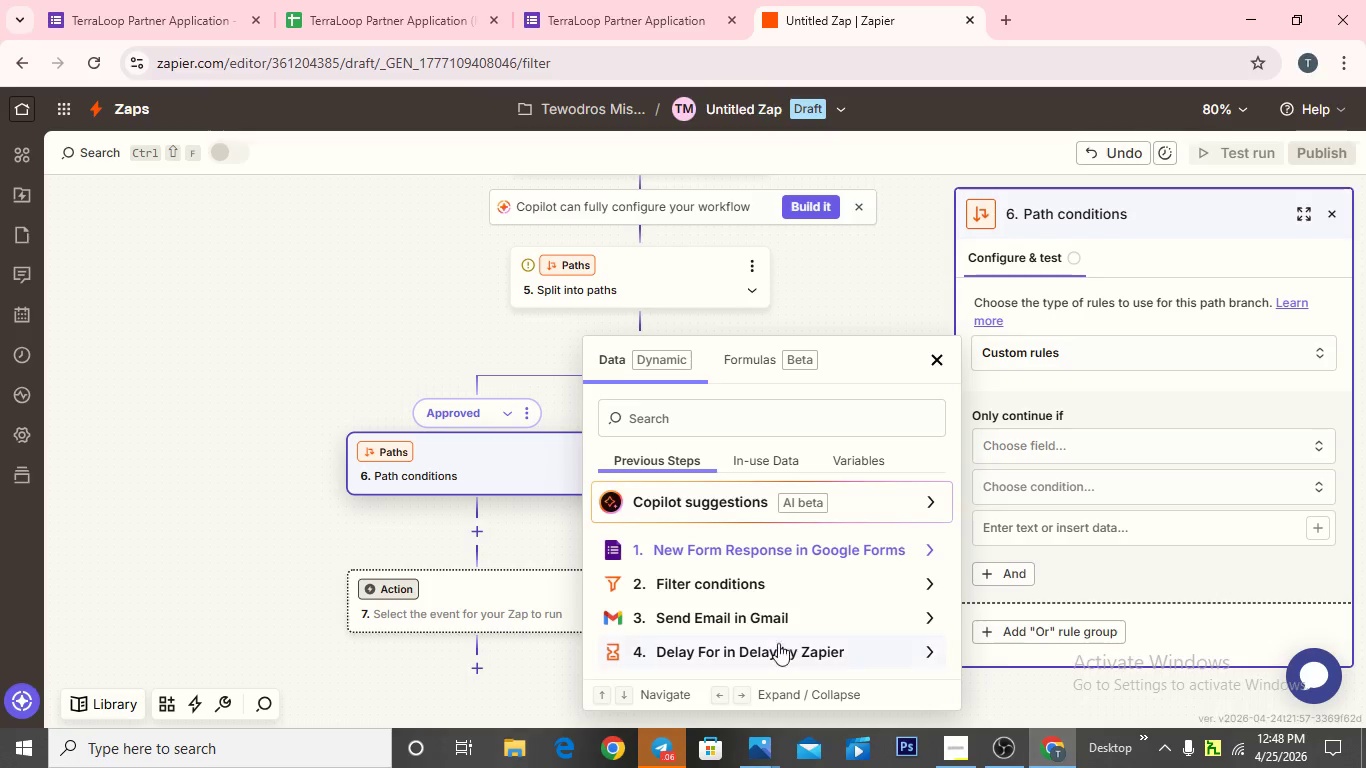 
scroll: coordinate [755, 603], scroll_direction: down, amount: 2.0
 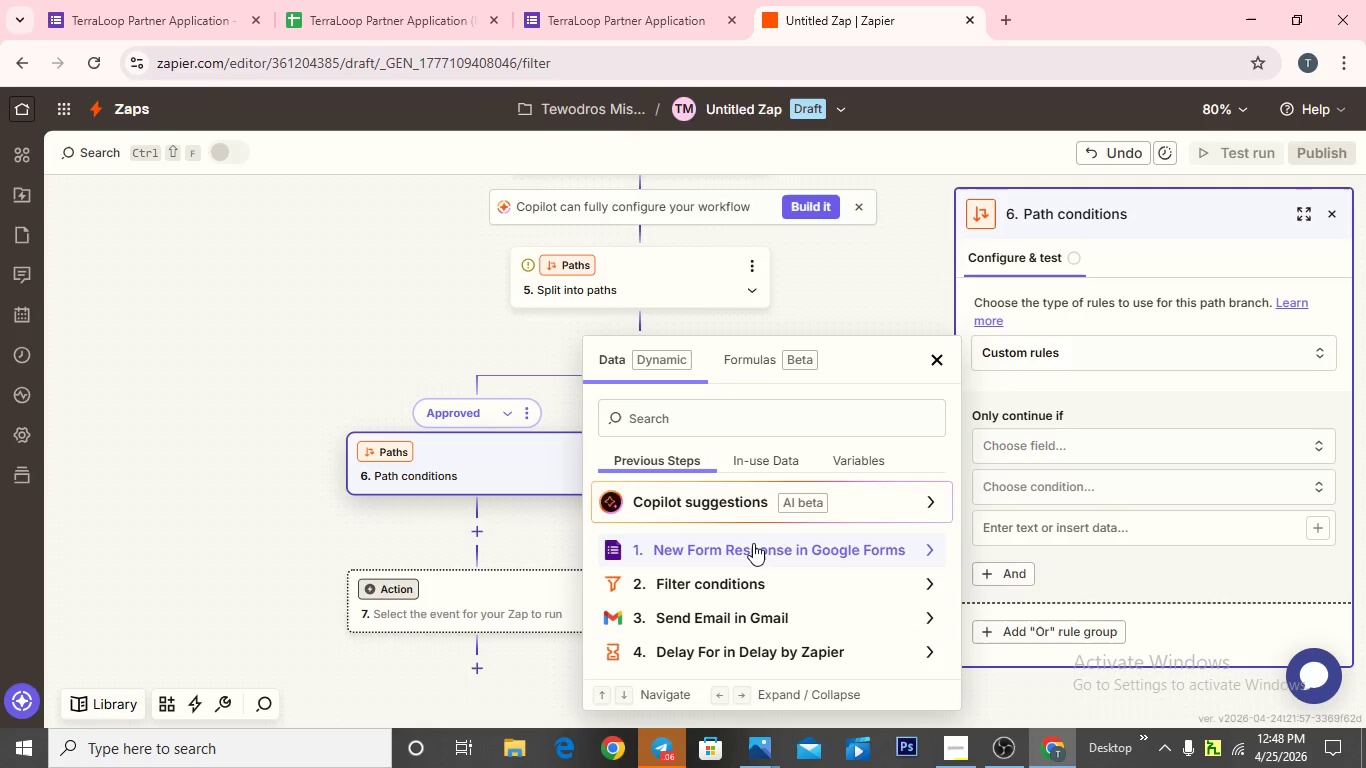 
left_click([753, 543])
 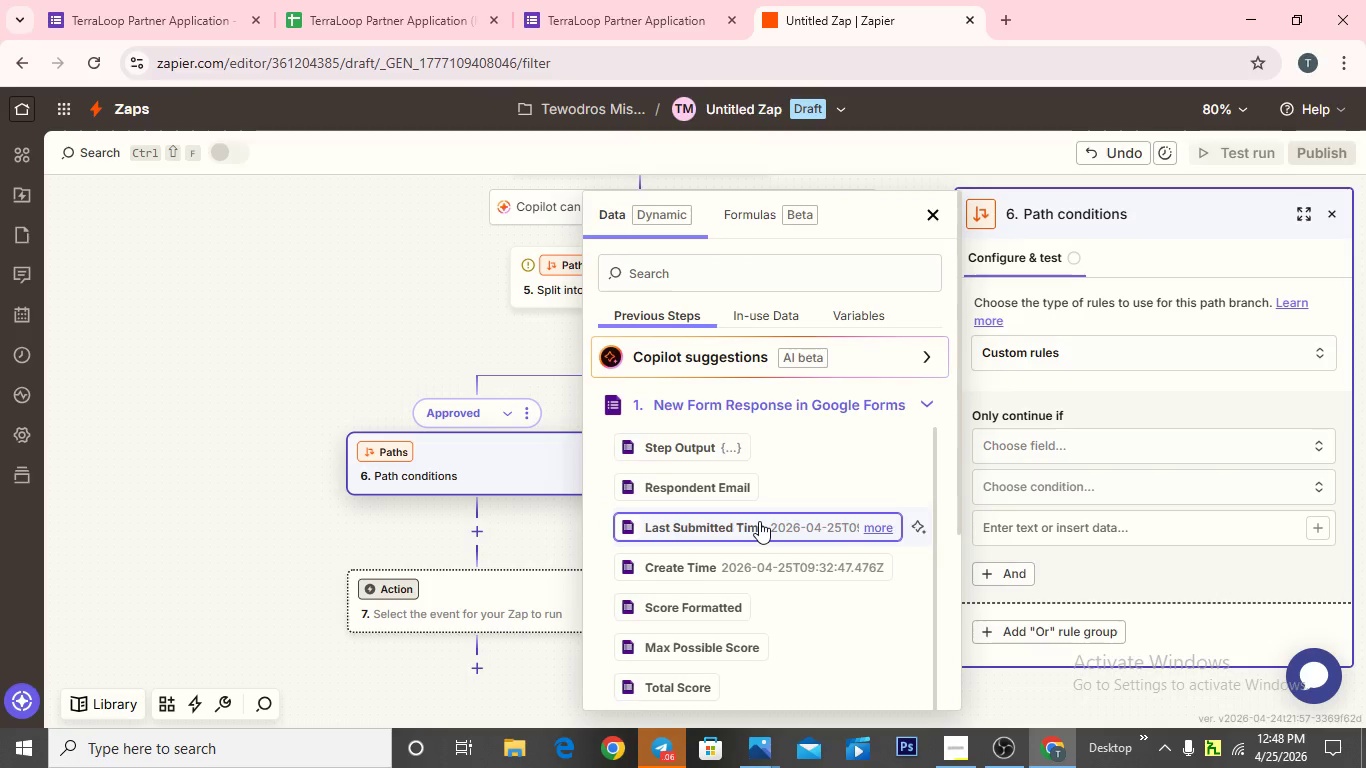 
scroll: coordinate [736, 567], scroll_direction: down, amount: 3.0
 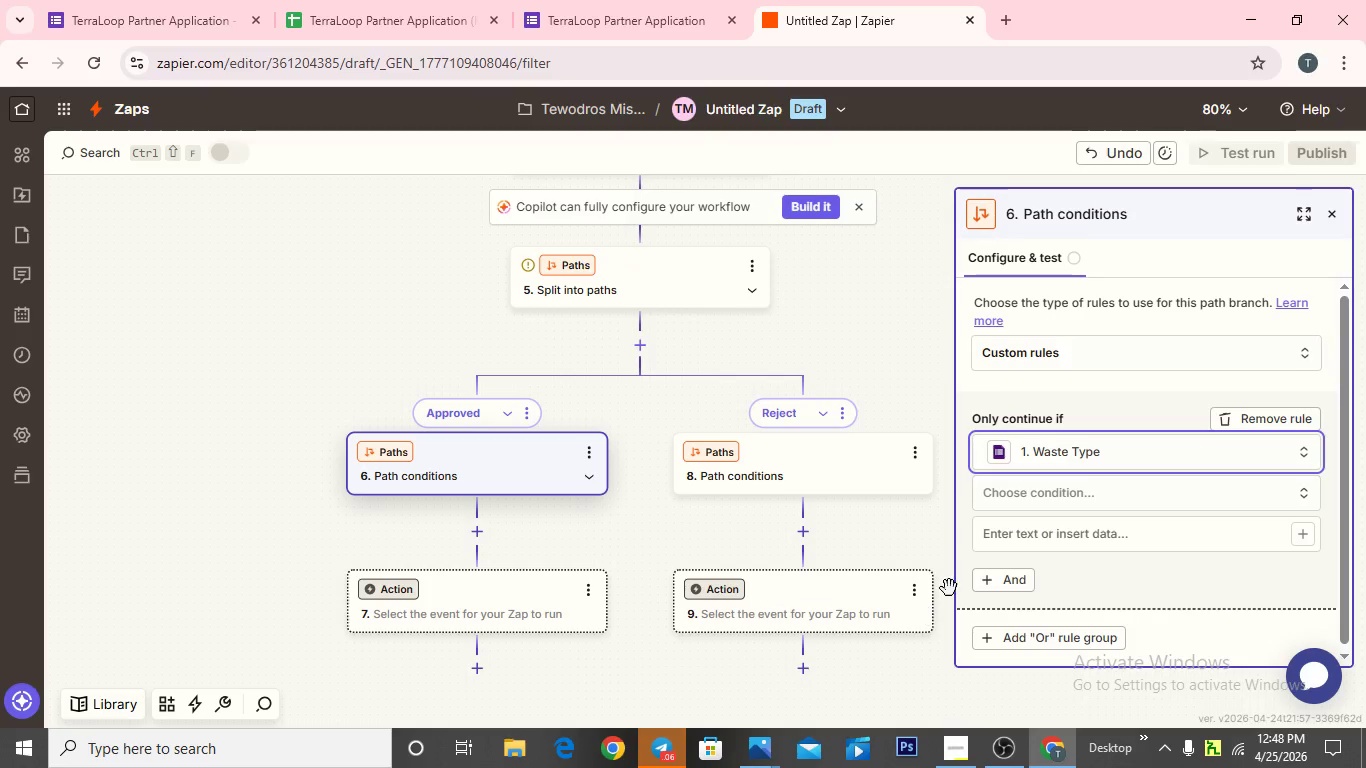 
wait(5.84)
 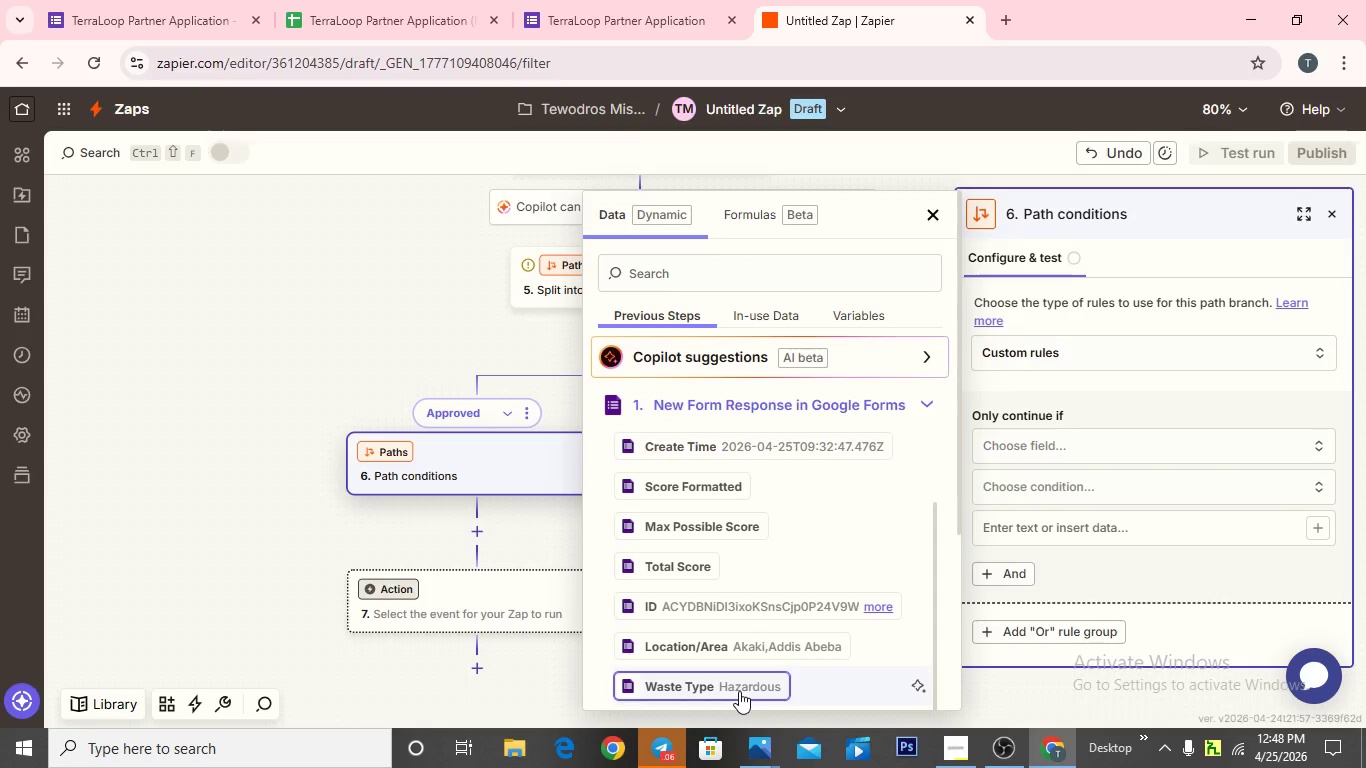 
left_click([1013, 492])
 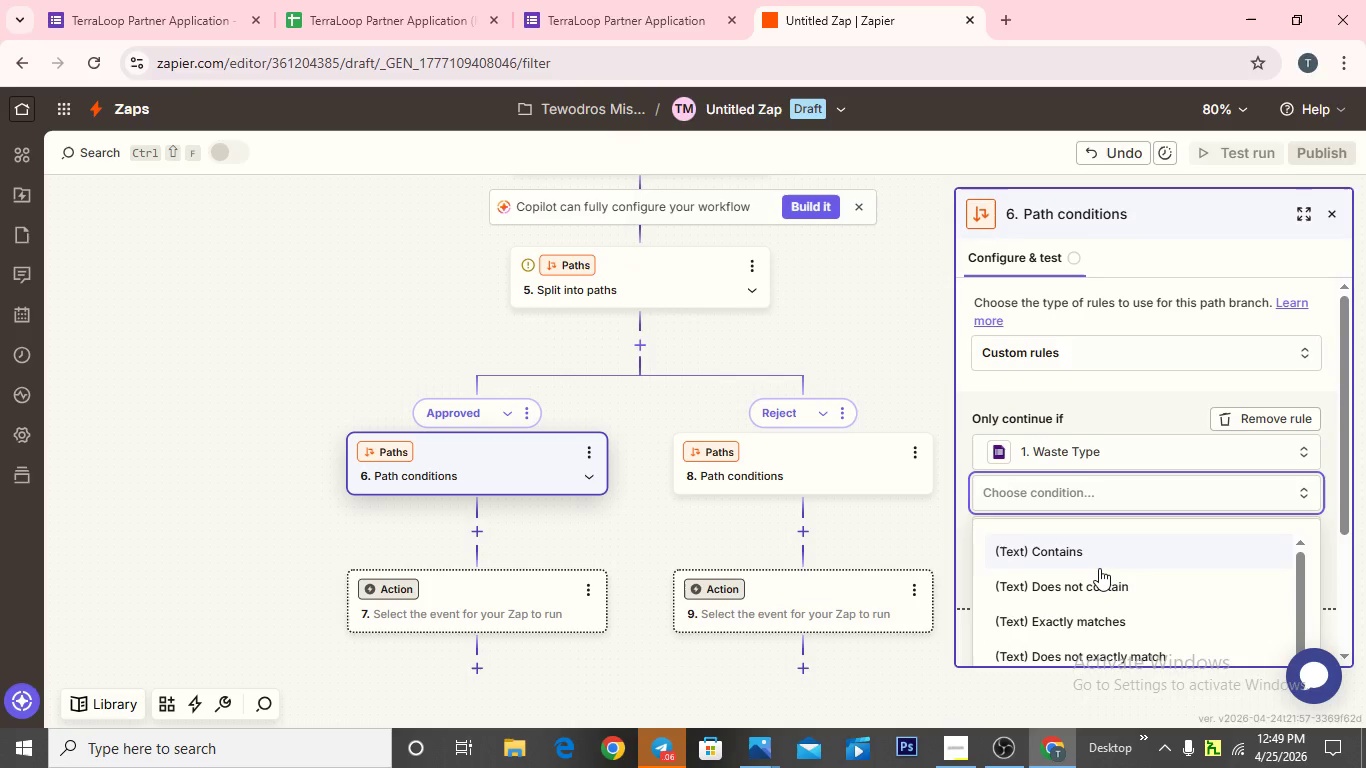 
wait(7.64)
 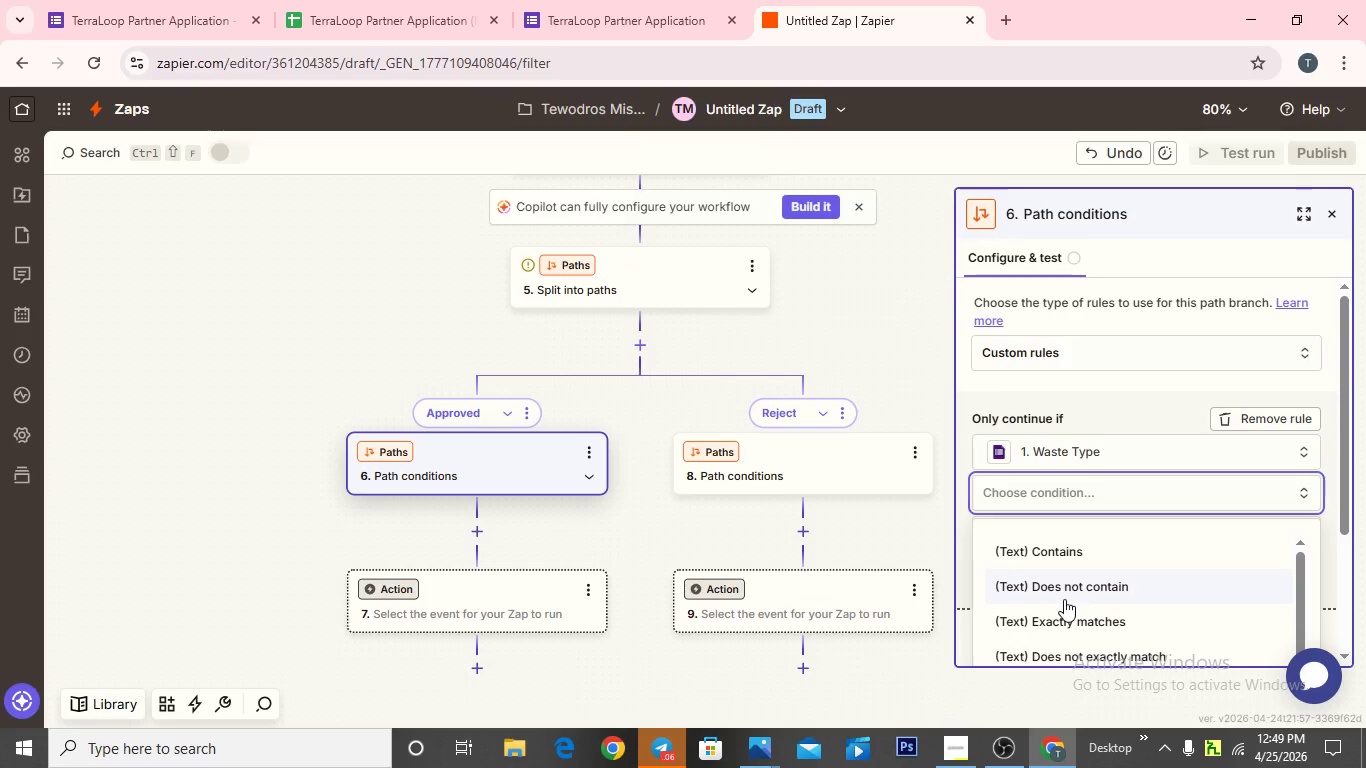 
scroll: coordinate [1101, 568], scroll_direction: down, amount: 1.0
 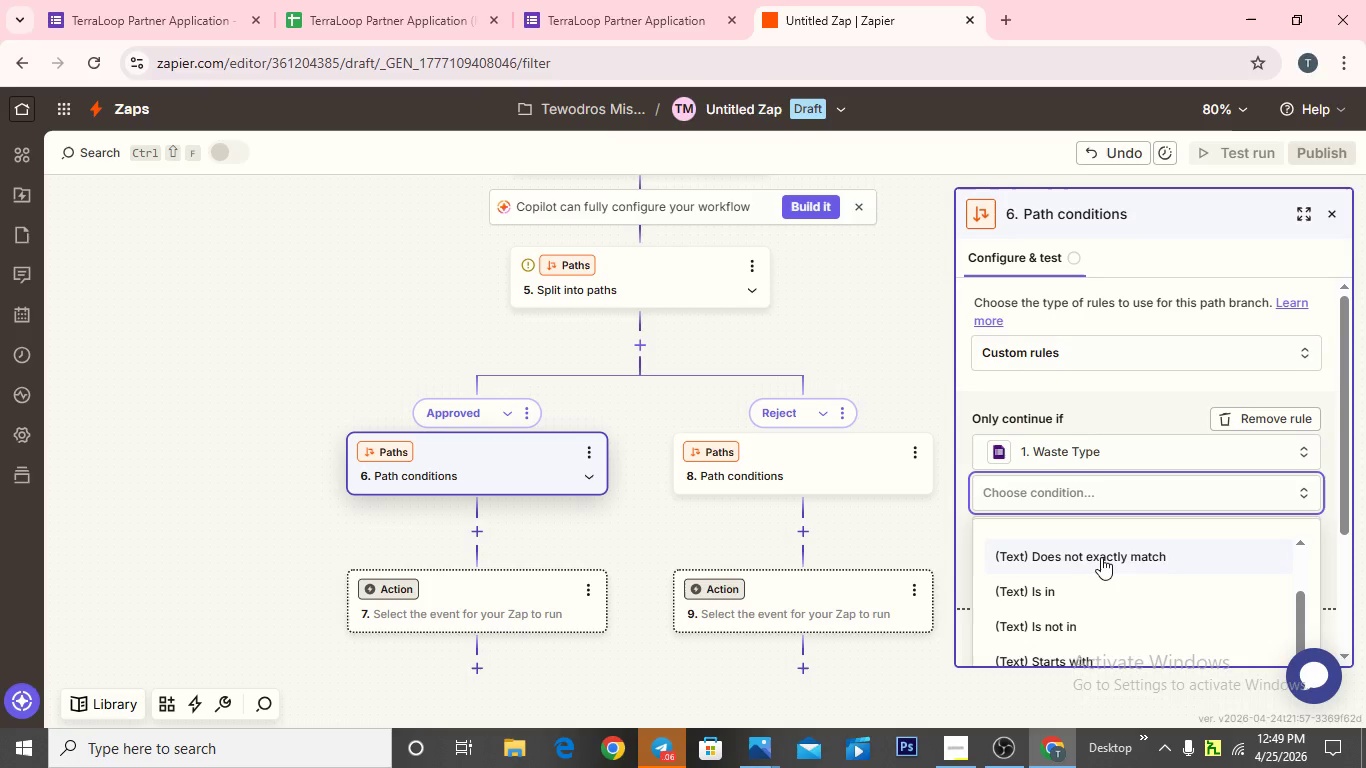 
left_click([1101, 557])
 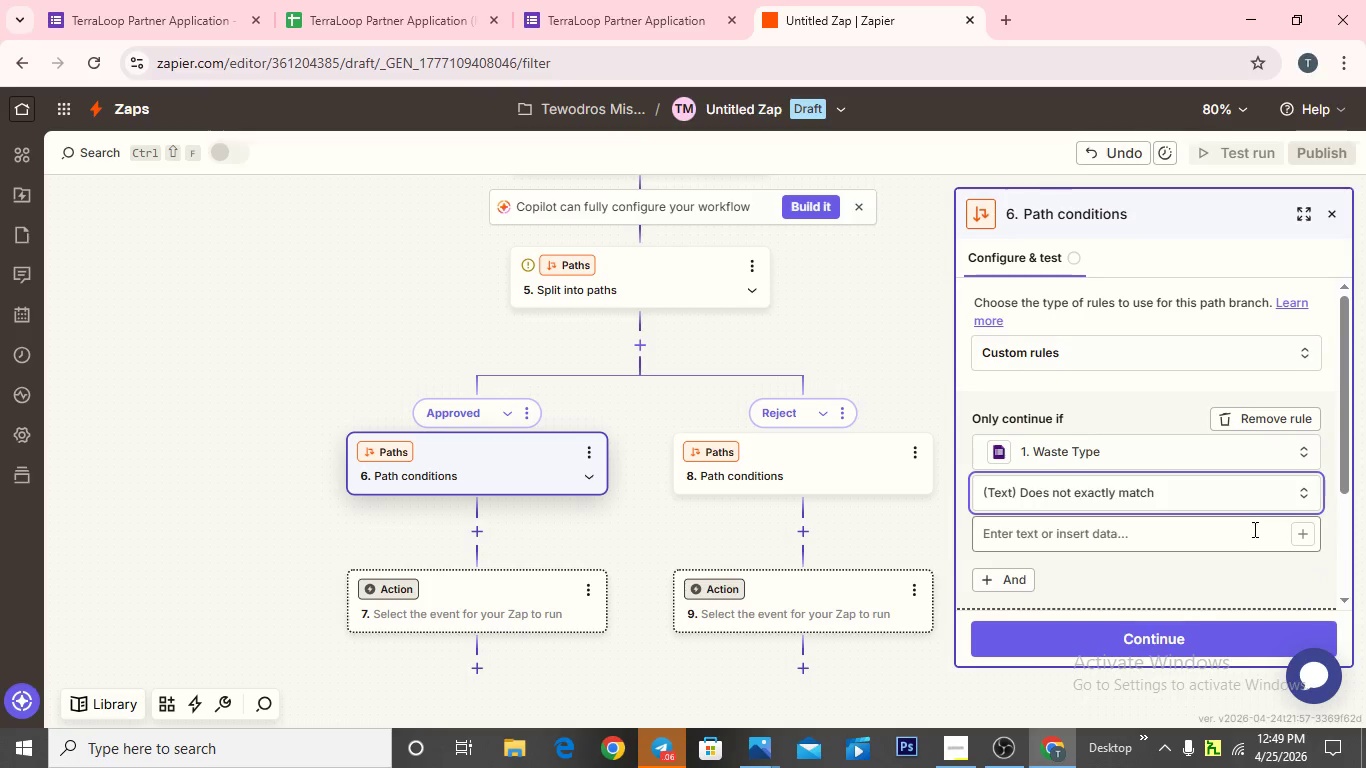 
left_click([1306, 533])
 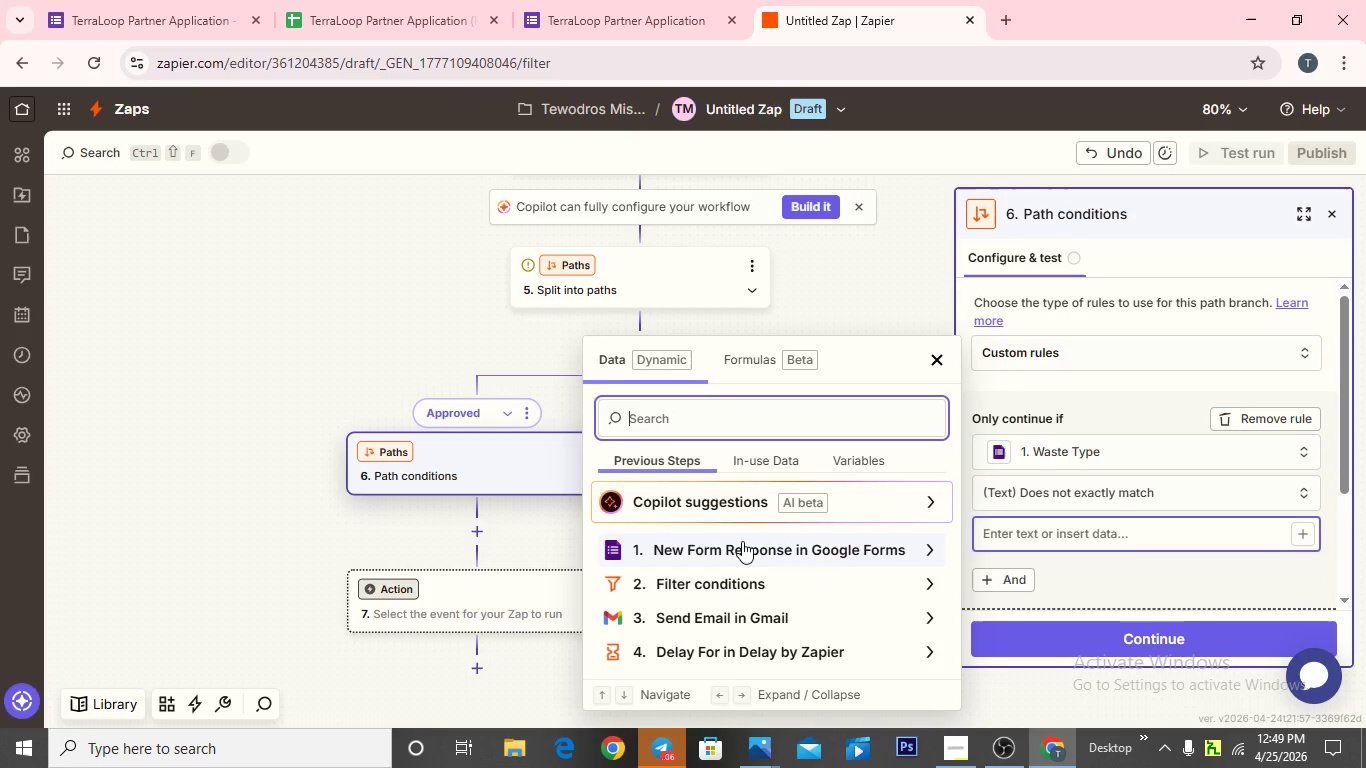 
left_click([742, 546])
 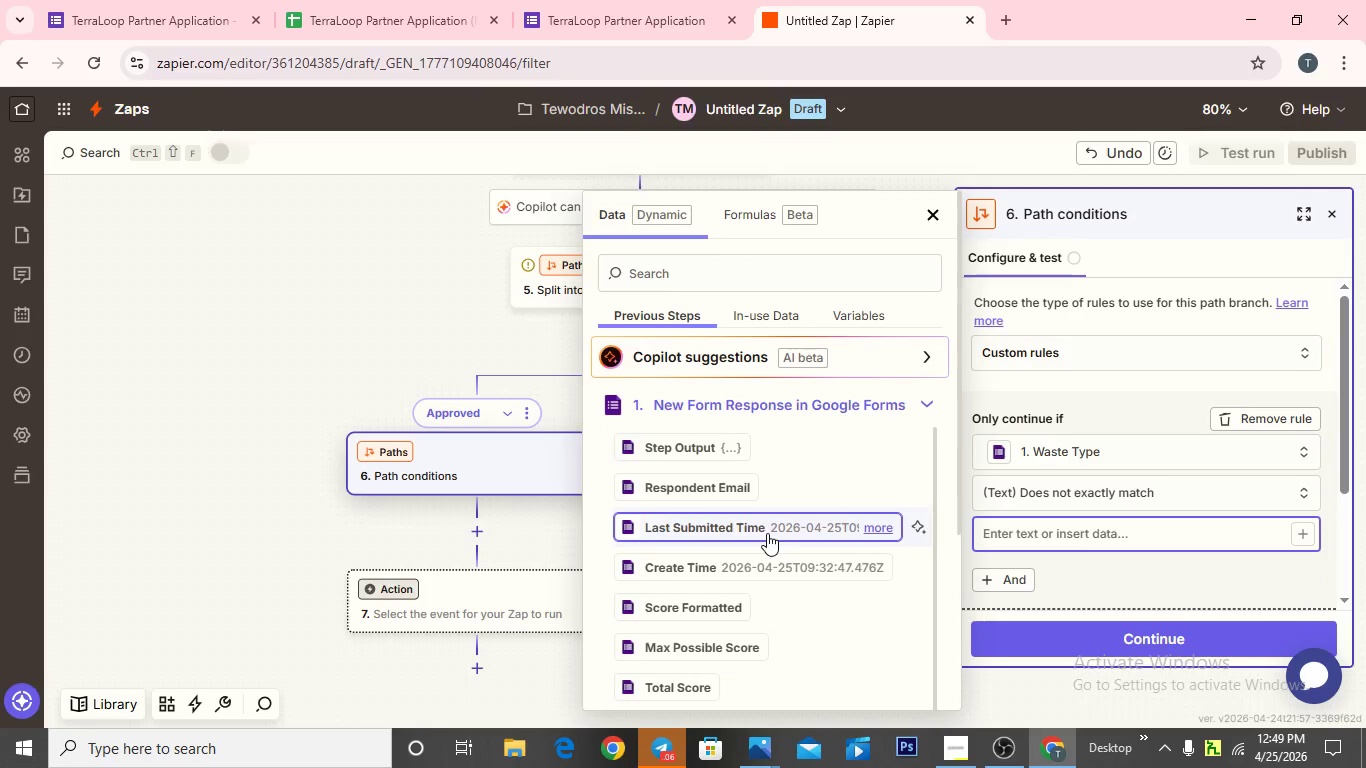 
scroll: coordinate [745, 577], scroll_direction: down, amount: 9.0
 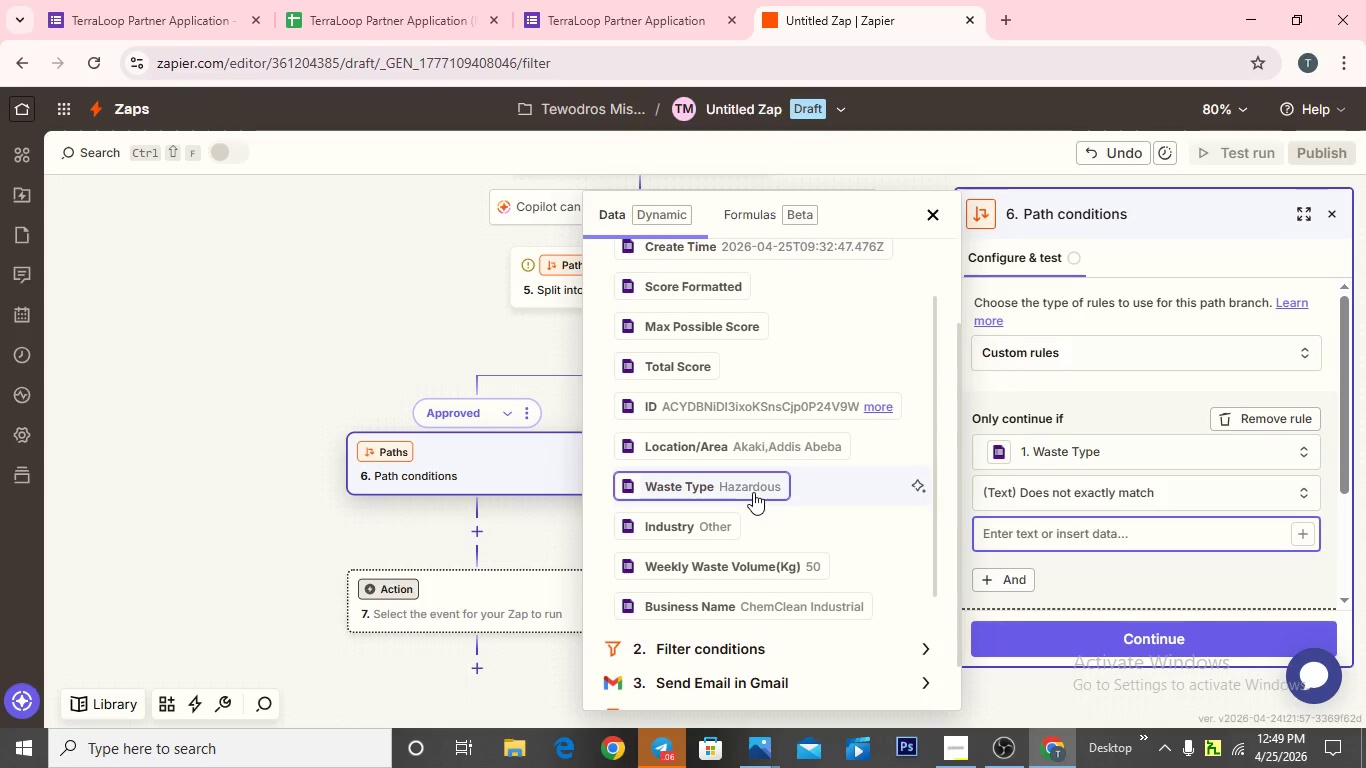 
left_click([753, 492])
 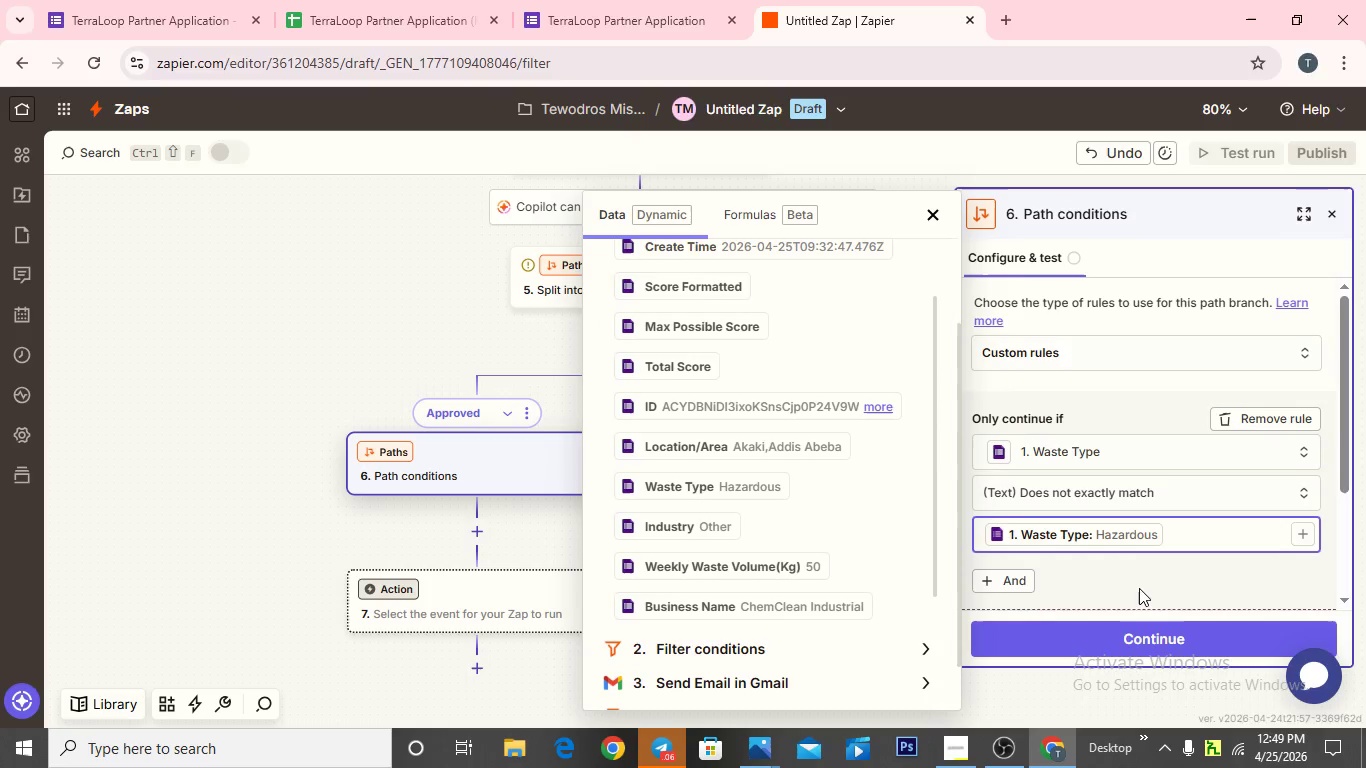 
scroll: coordinate [1131, 503], scroll_direction: down, amount: 4.0
 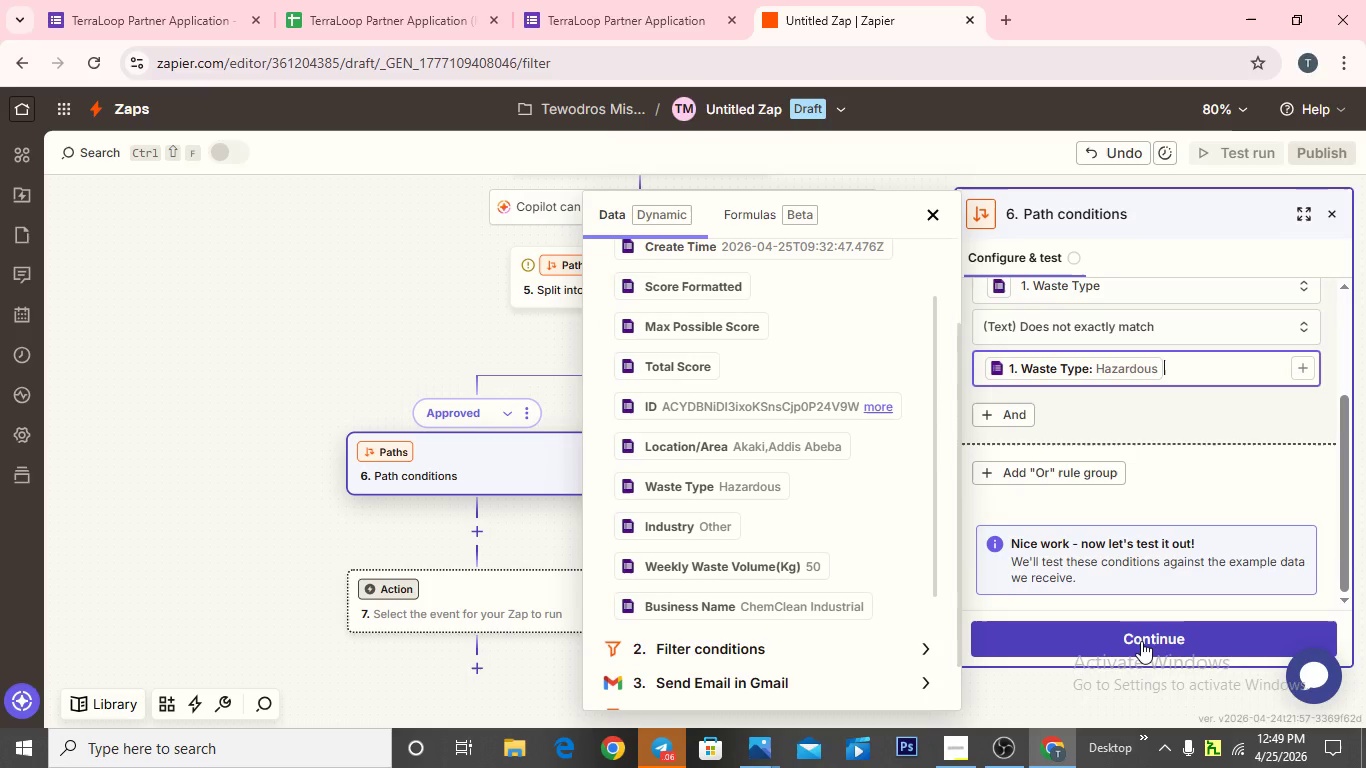 
wait(8.2)
 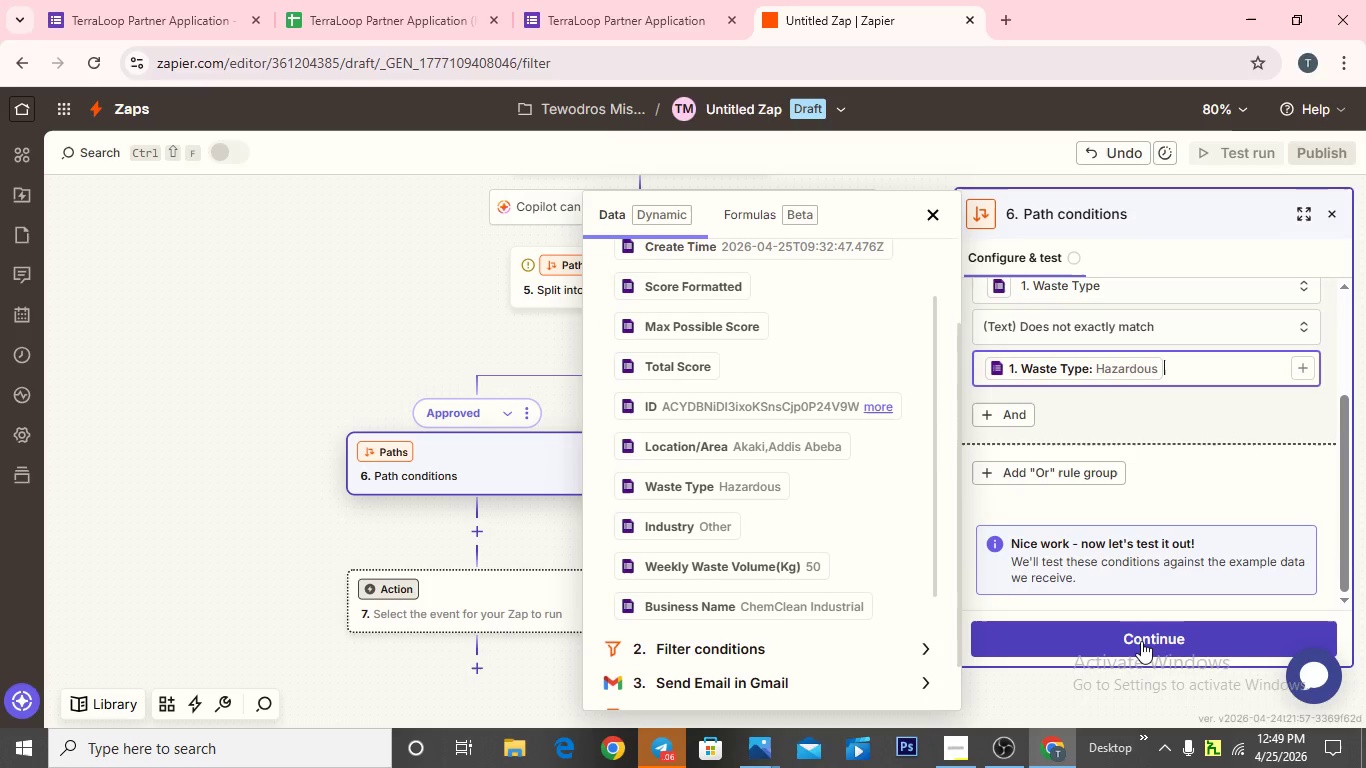 
left_click([1141, 641])
 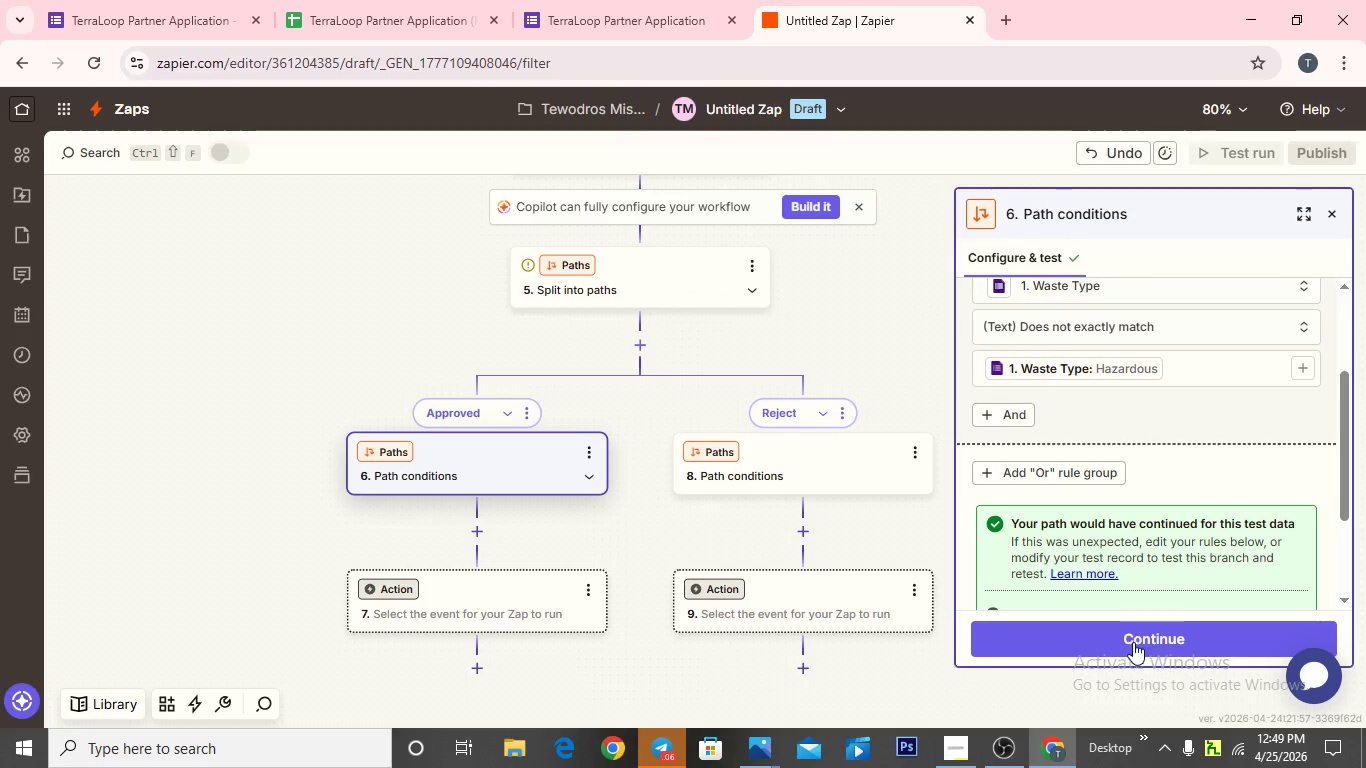 
left_click([1133, 643])
 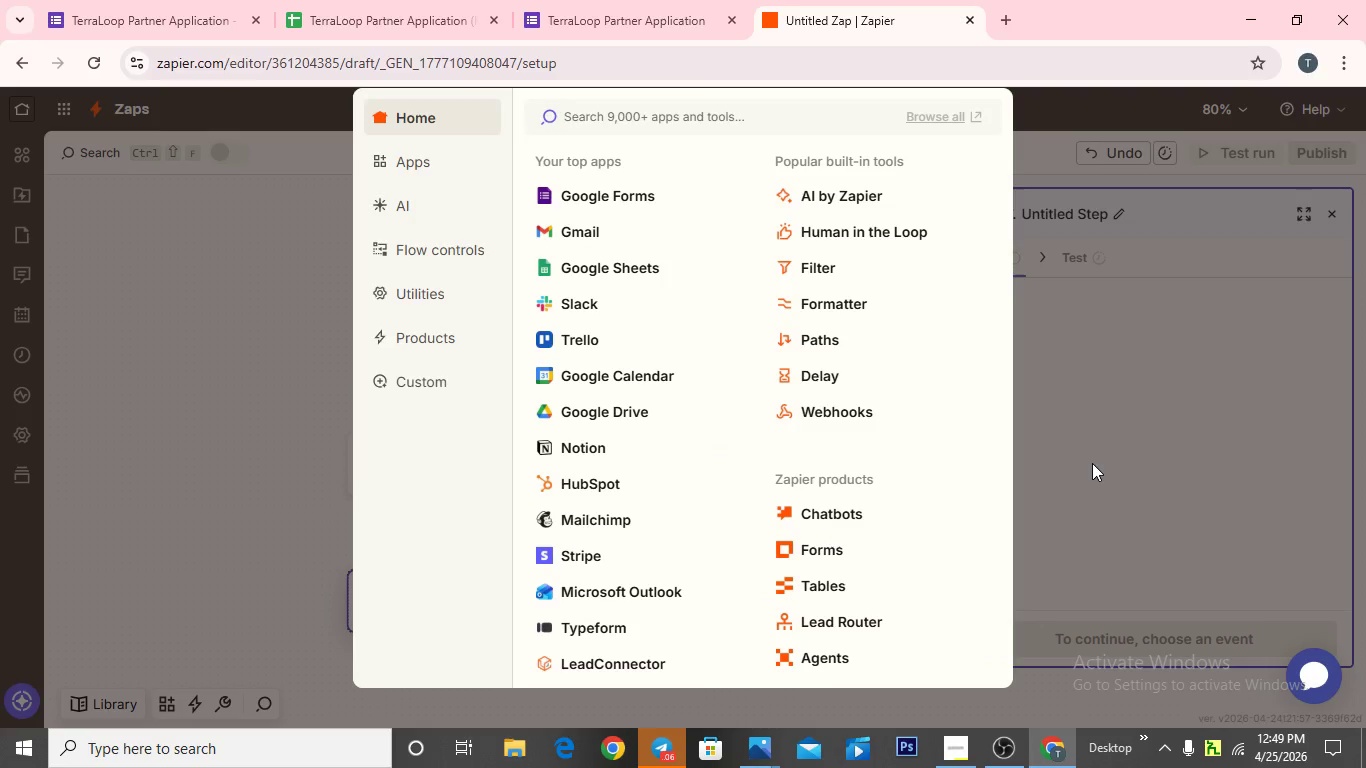 
wait(8.33)
 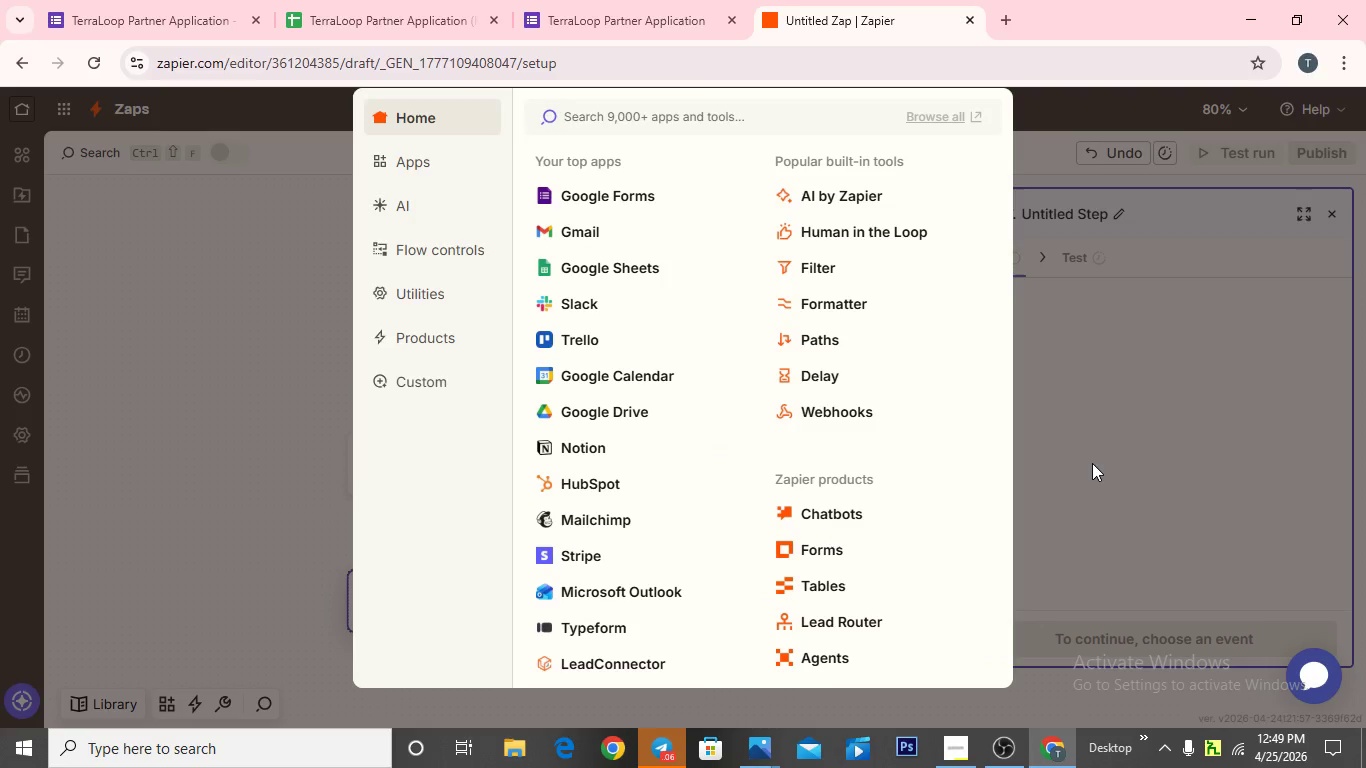 
left_click([583, 267])
 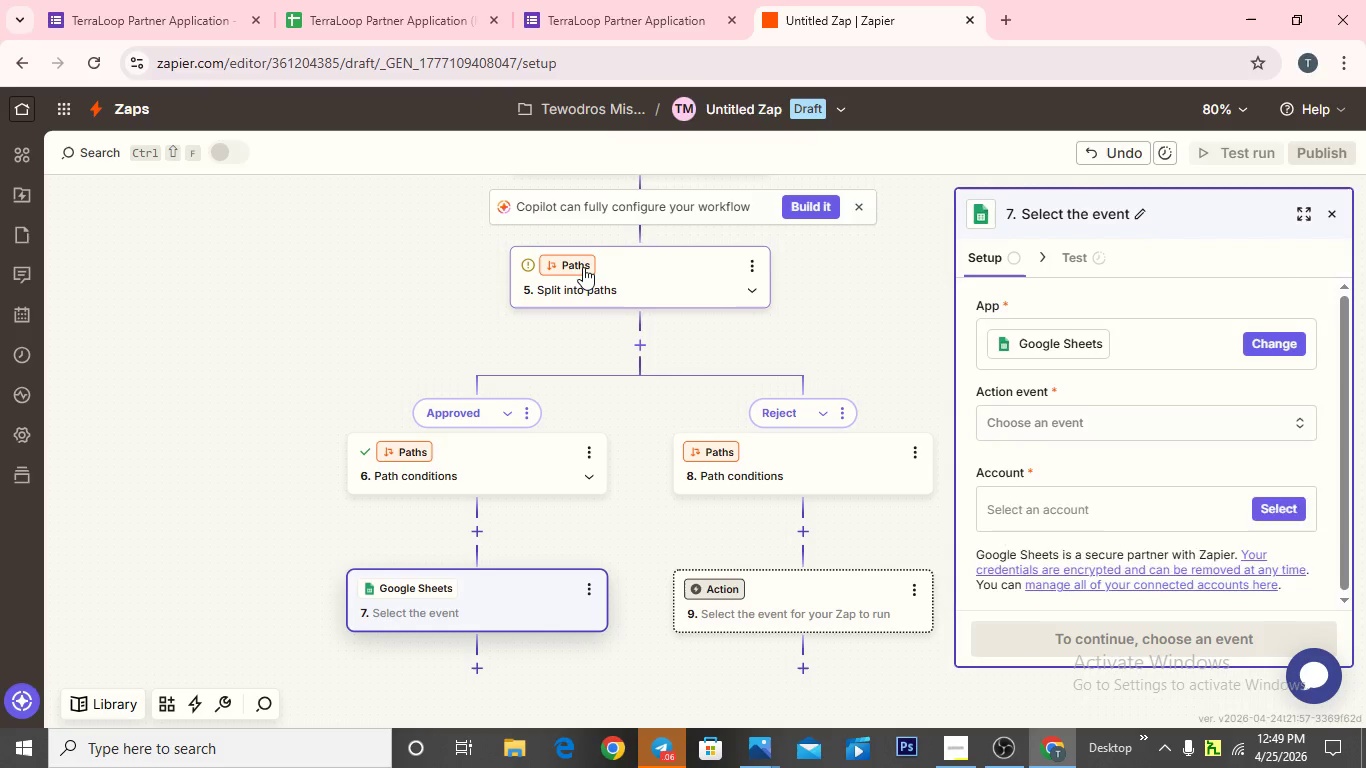 
wait(8.08)
 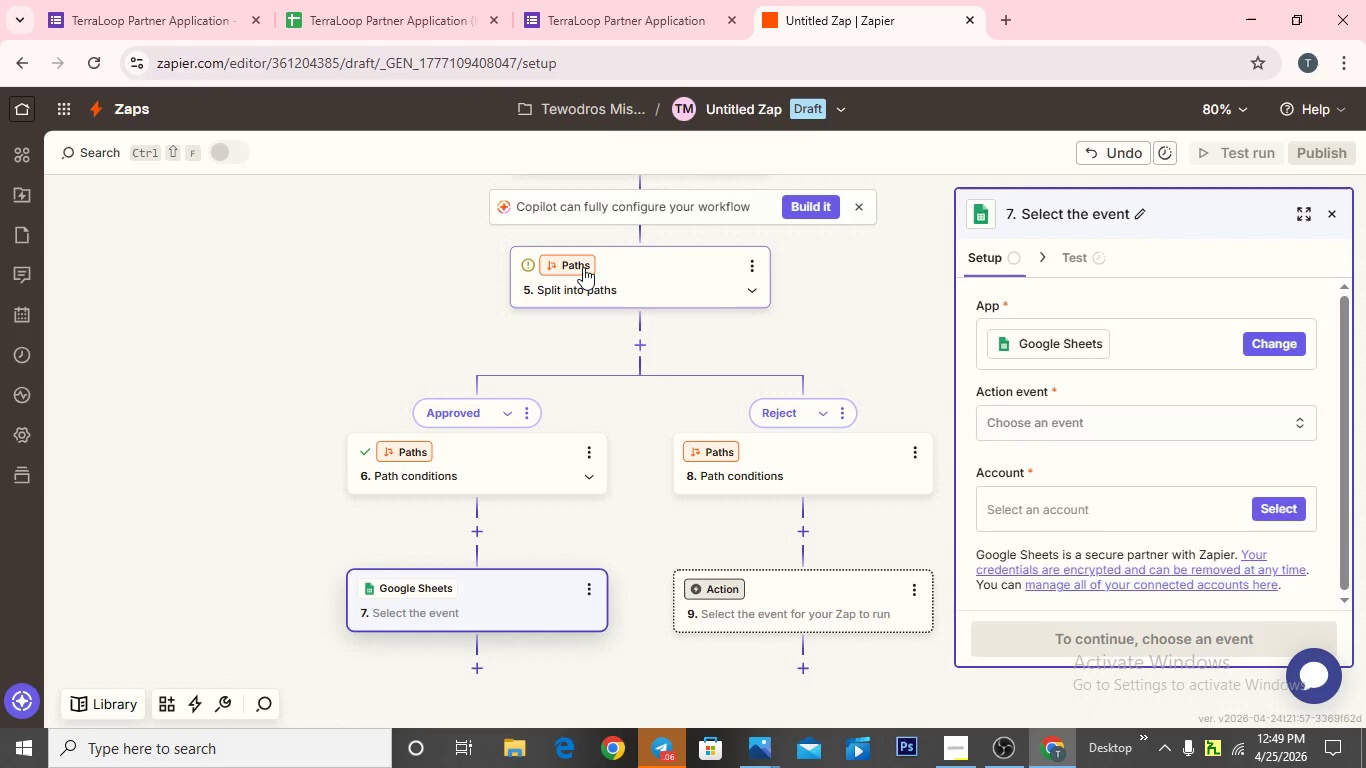 
scroll: coordinate [722, 546], scroll_direction: down, amount: 3.0
 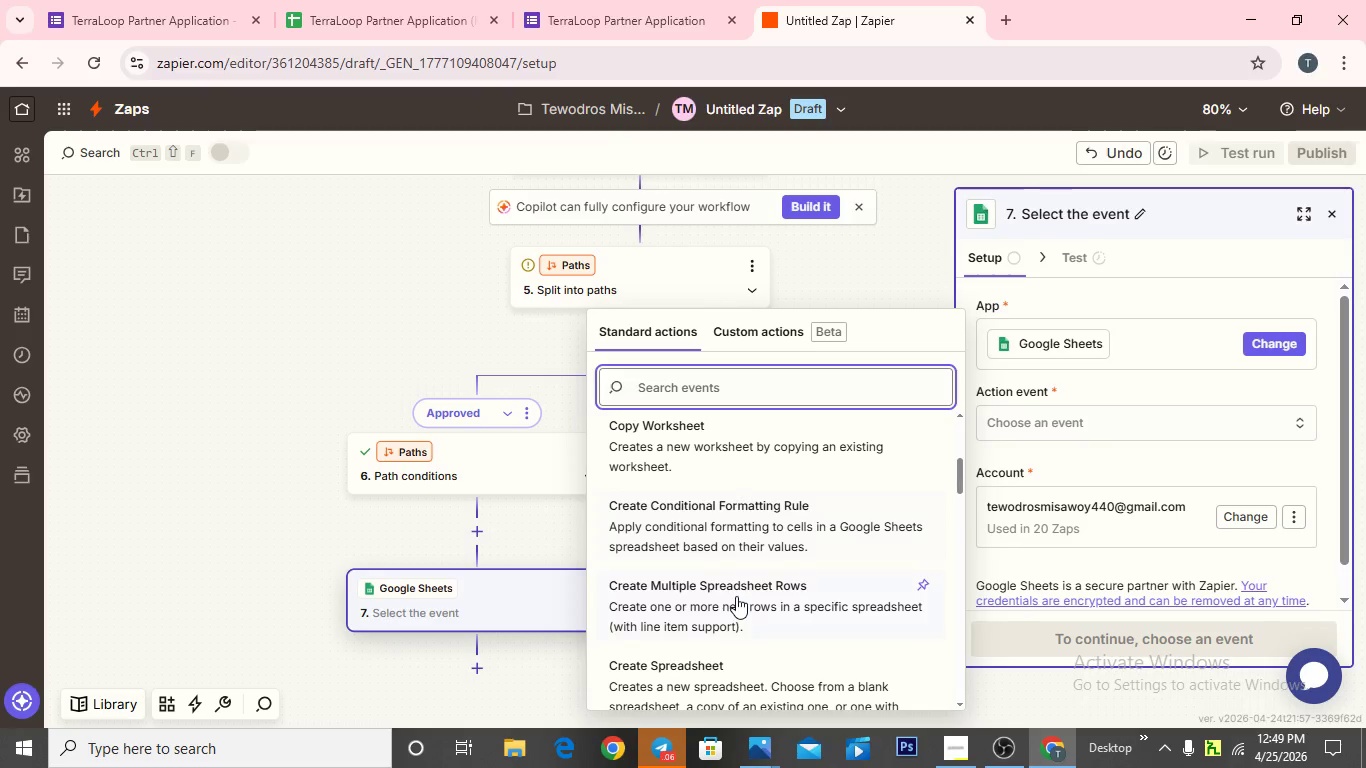 
left_click([736, 596])
 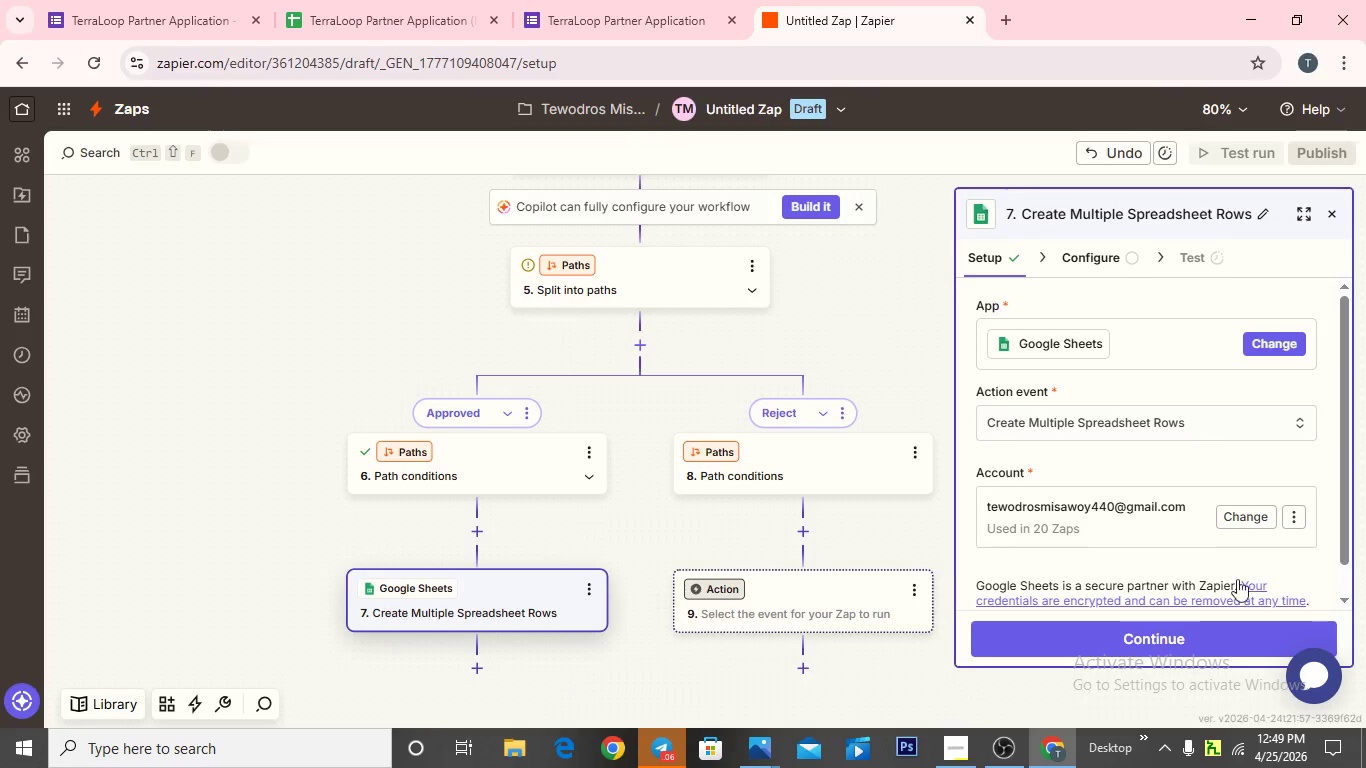 
left_click([1152, 637])
 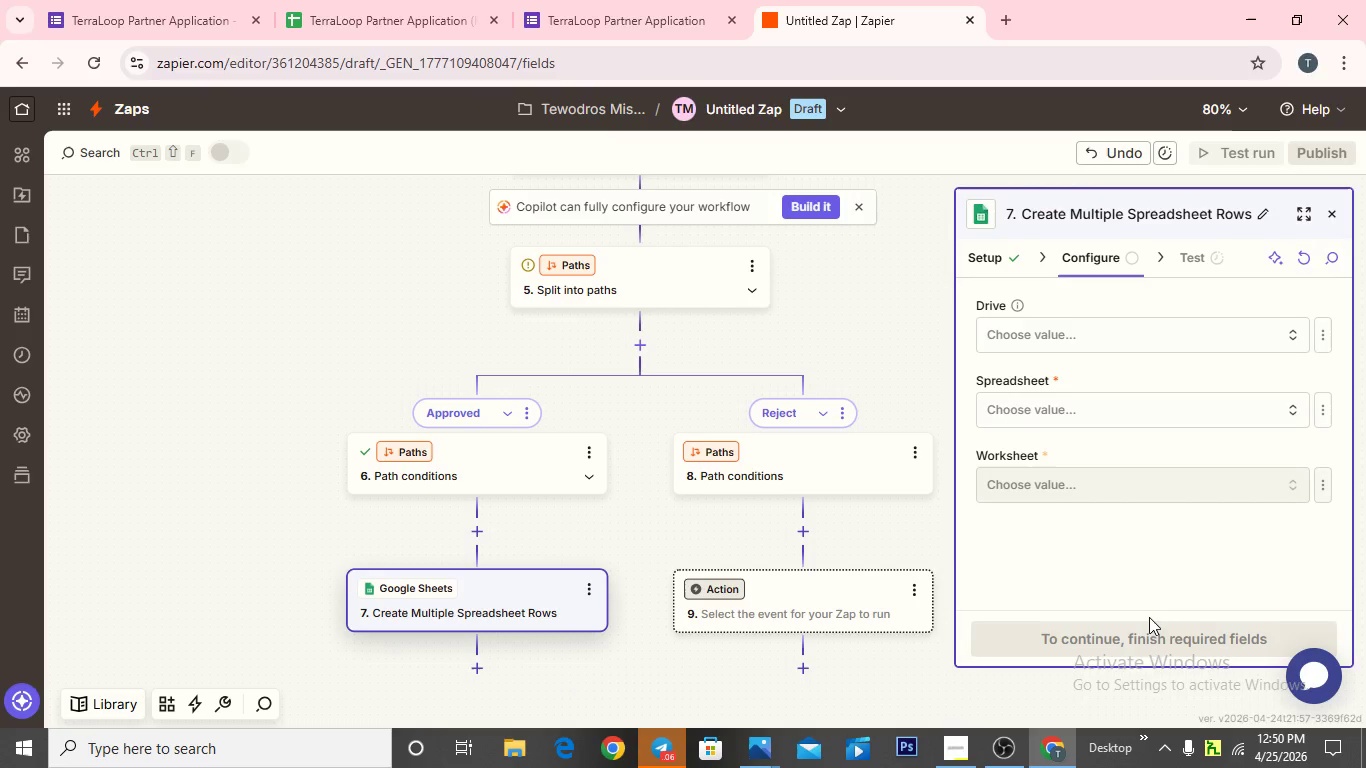 
wait(6.23)
 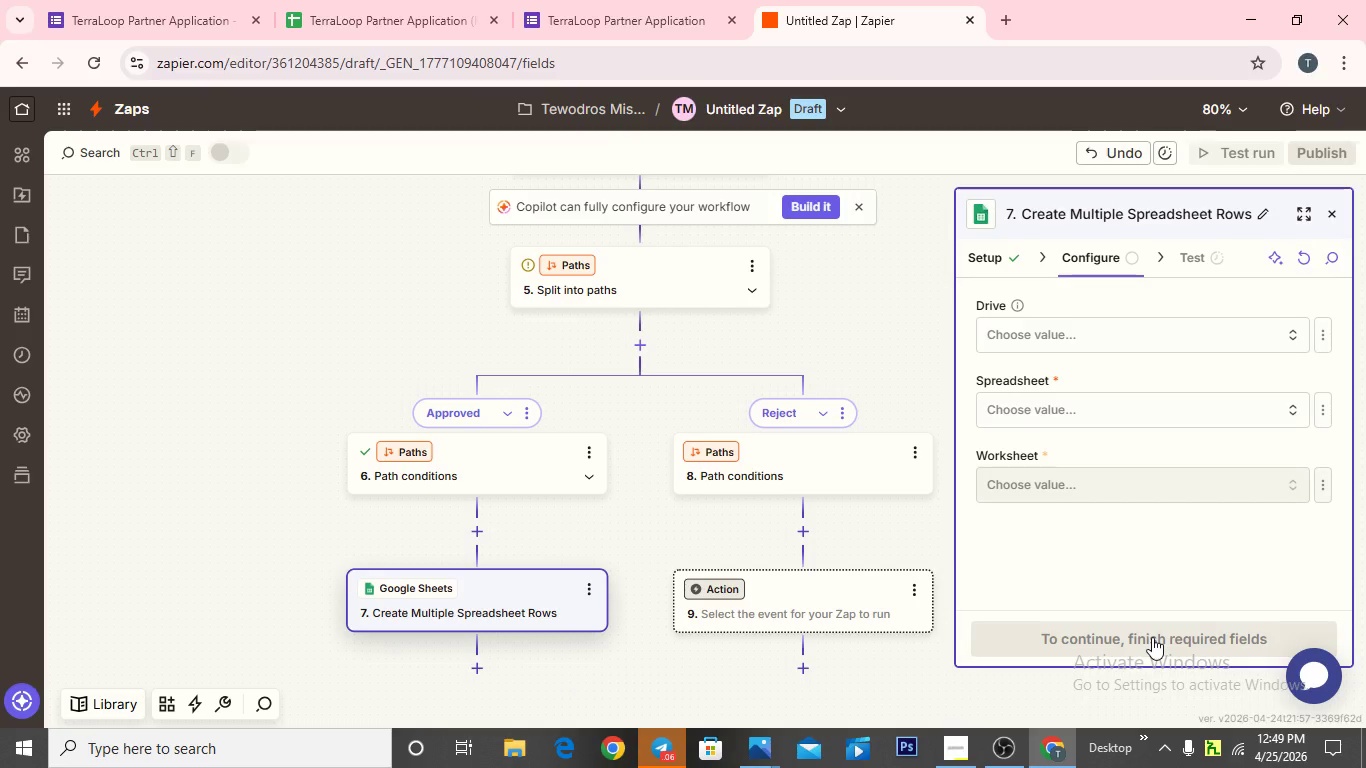 
left_click([1046, 334])
 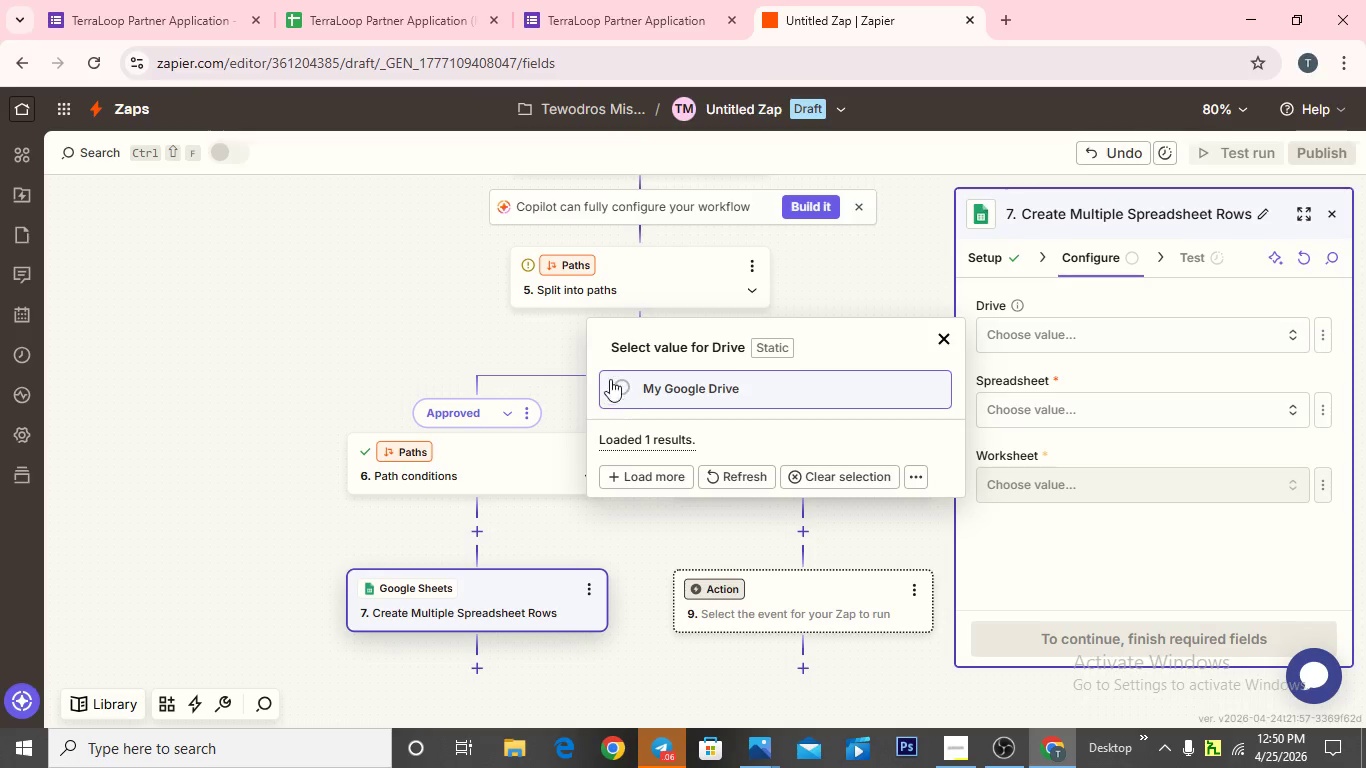 
left_click([617, 380])
 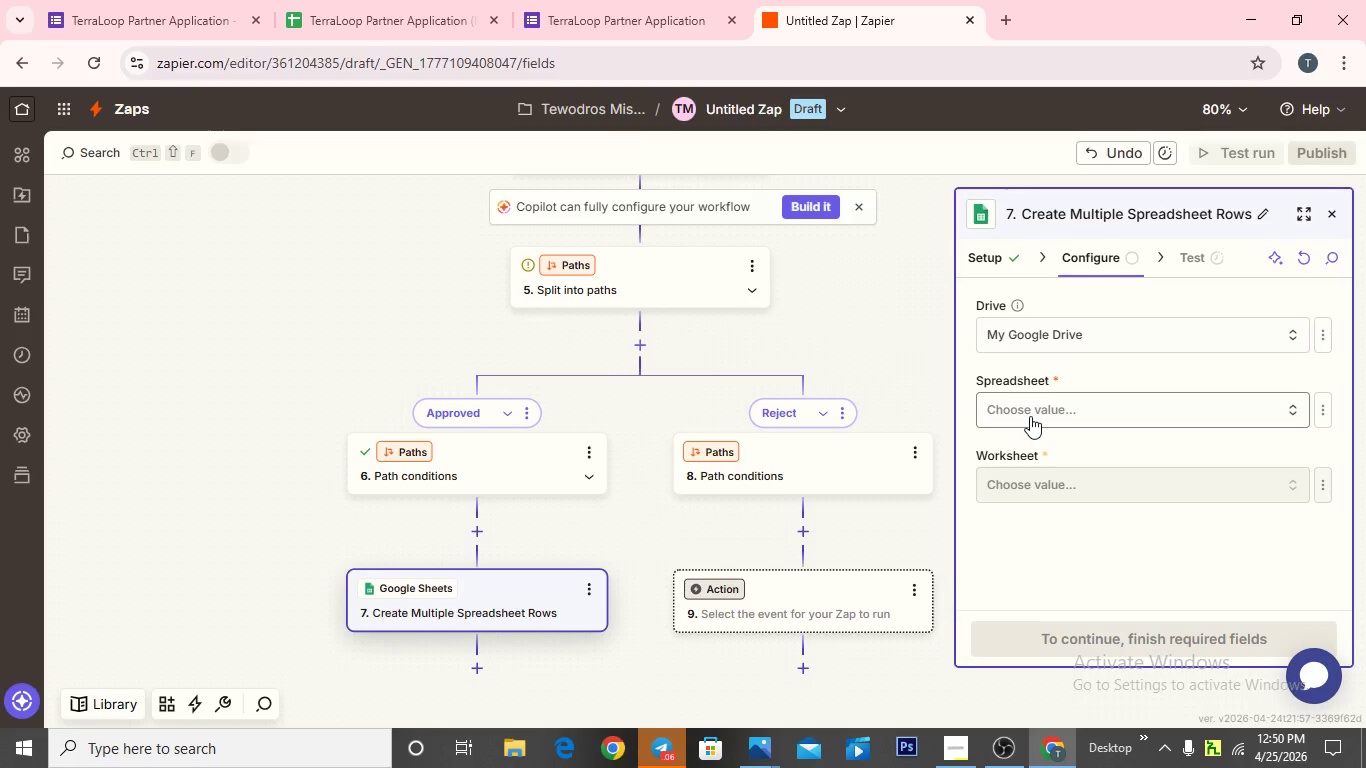 
wait(5.52)
 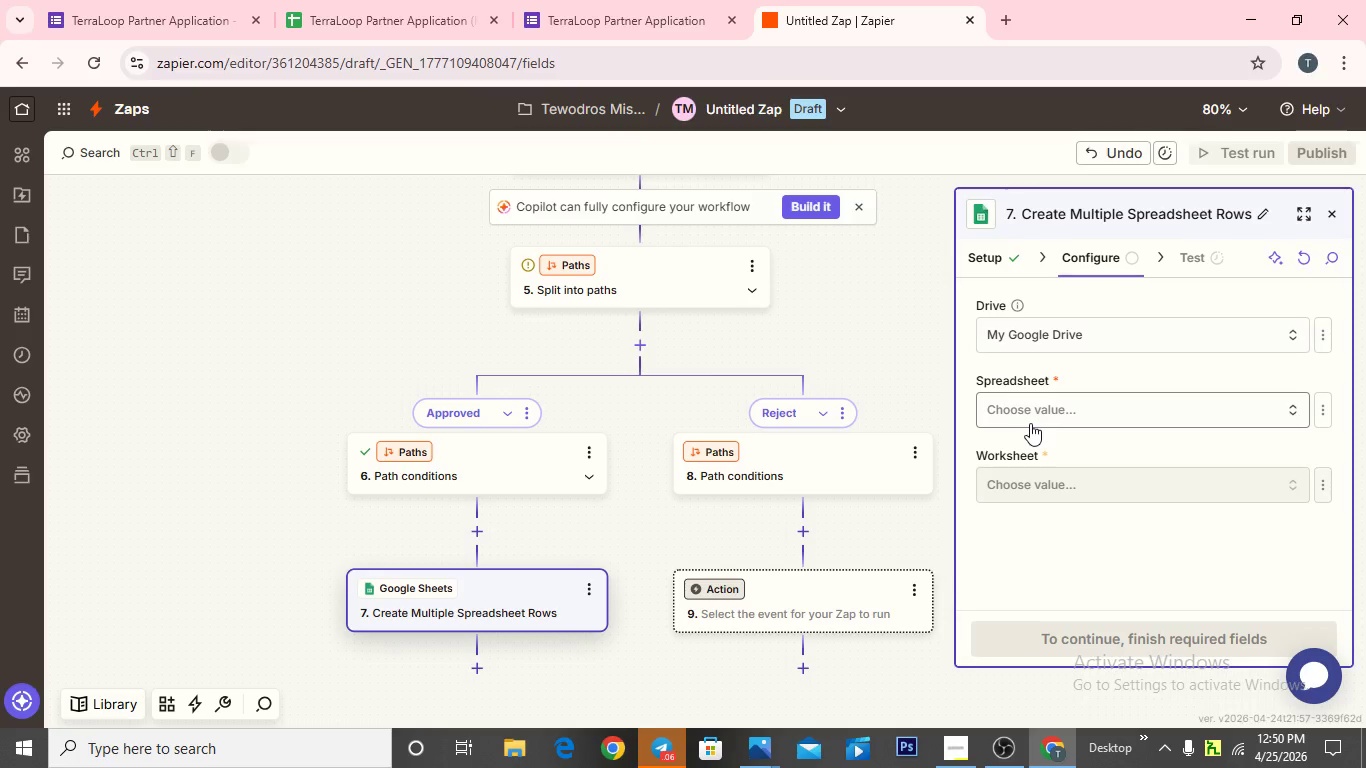 
left_click([1035, 402])
 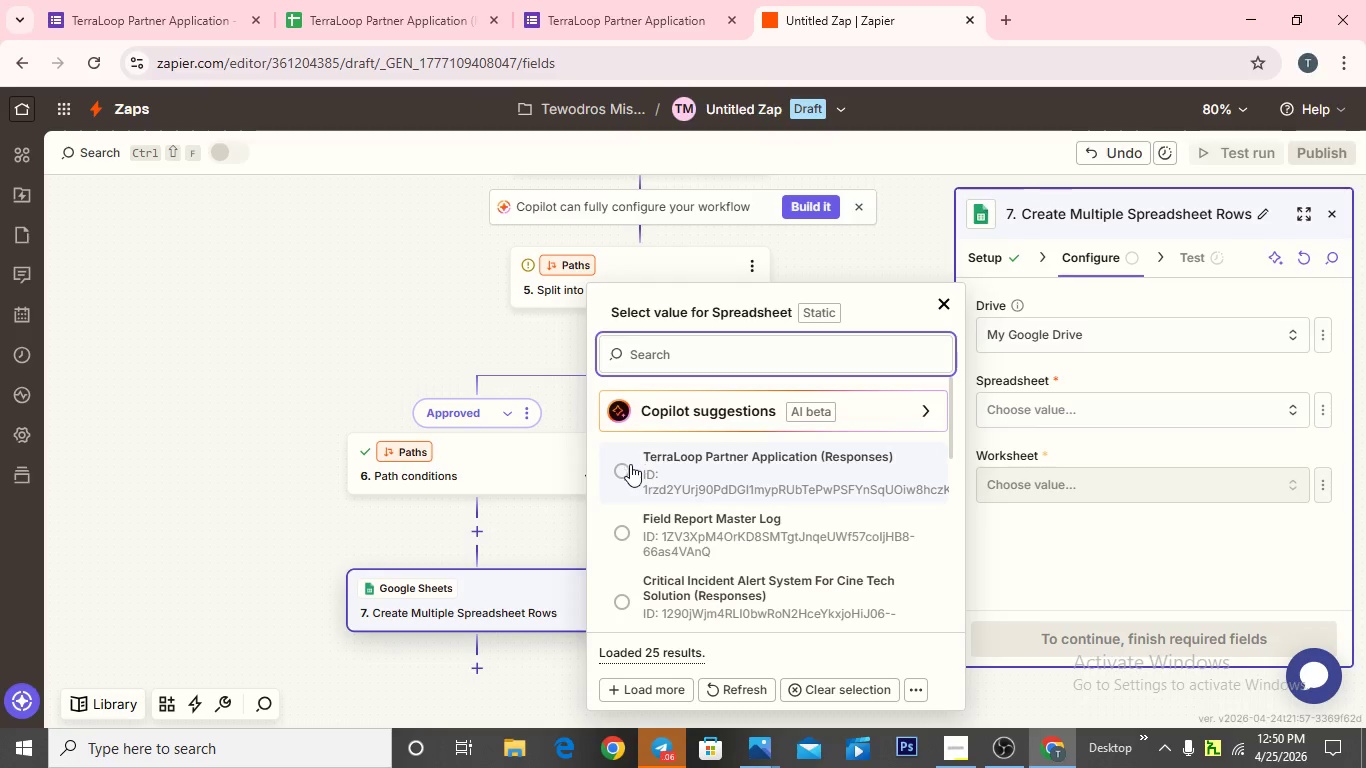 
left_click([613, 469])
 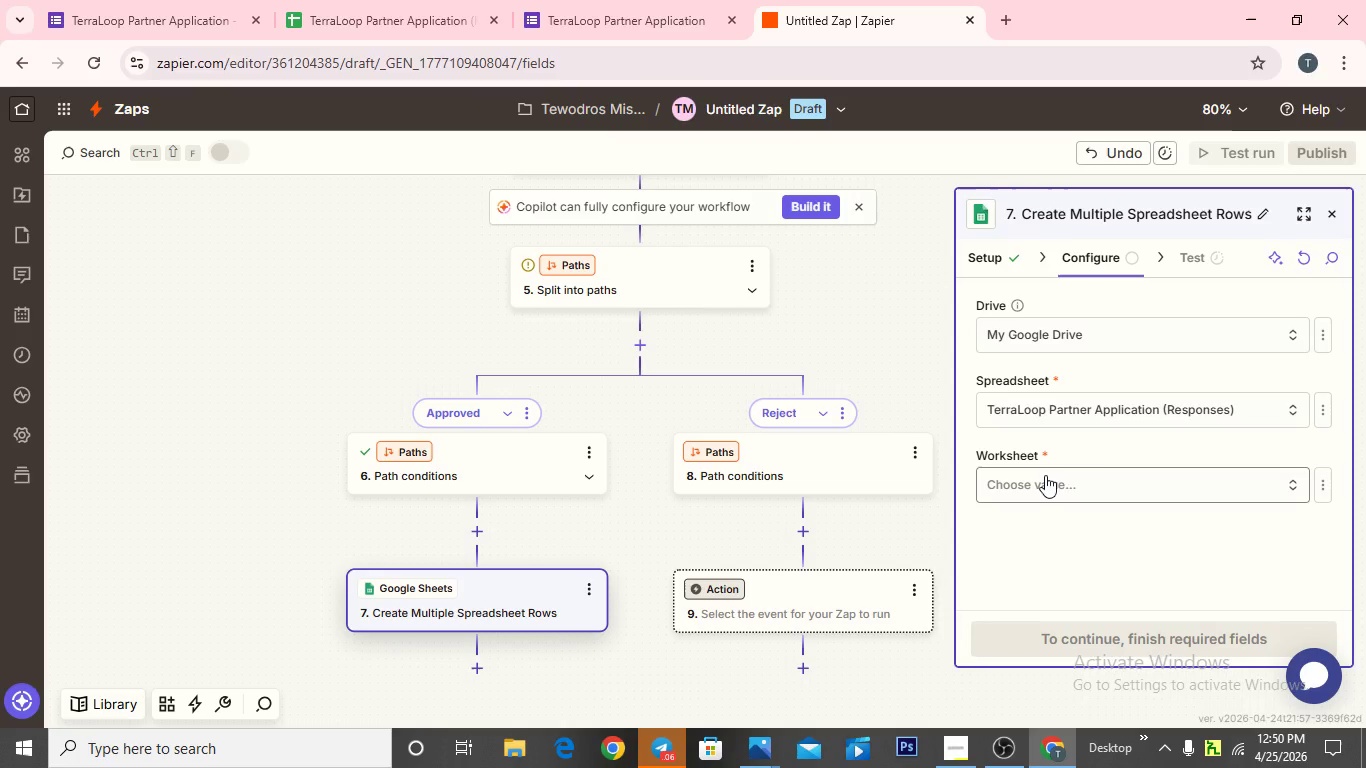 
left_click([1045, 475])
 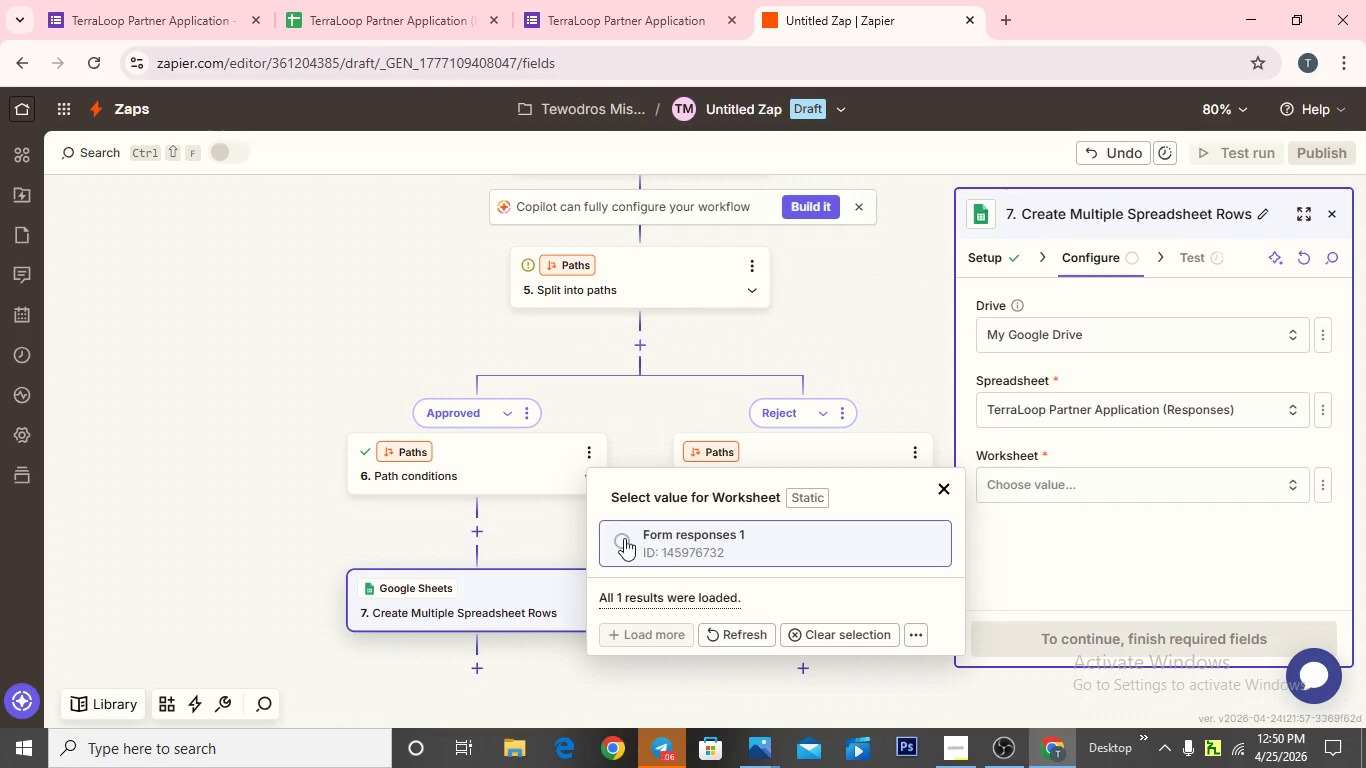 
left_click([615, 540])
 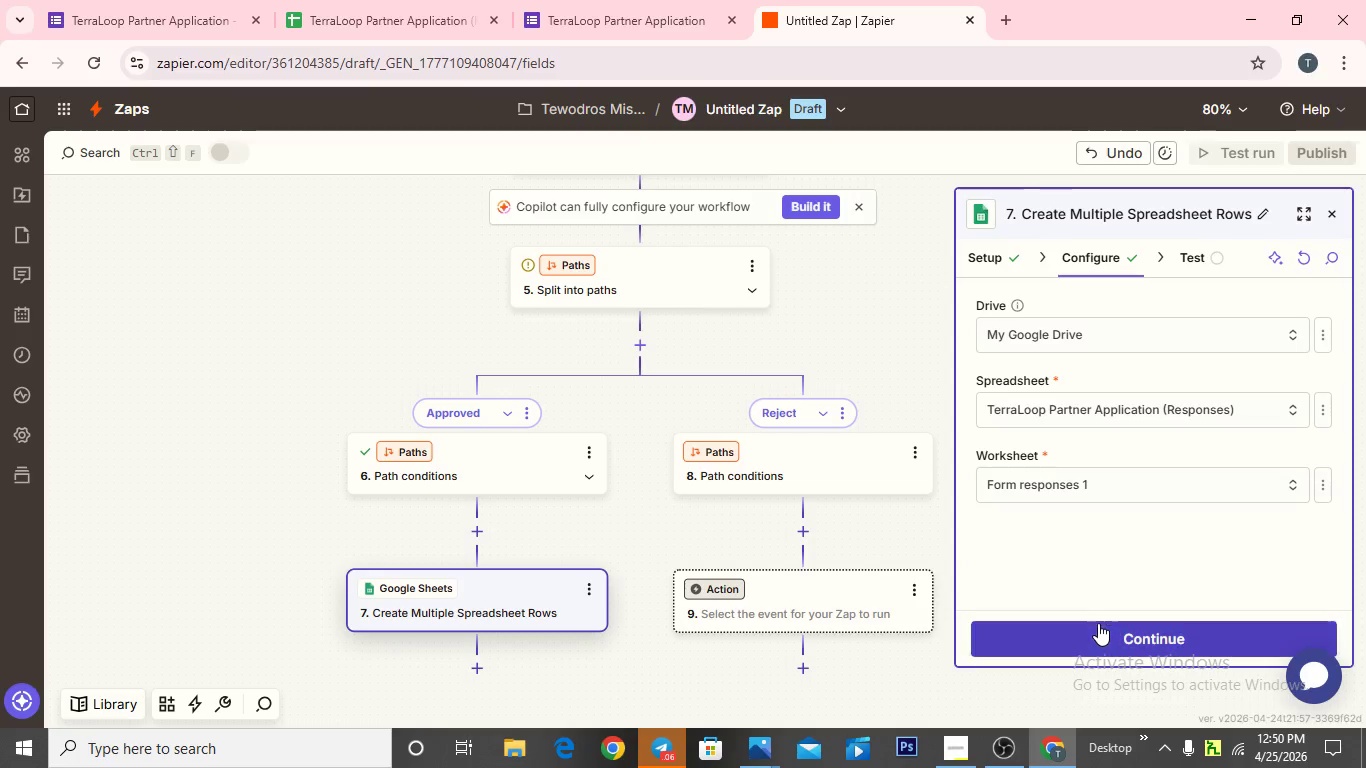 
left_click([1098, 627])
 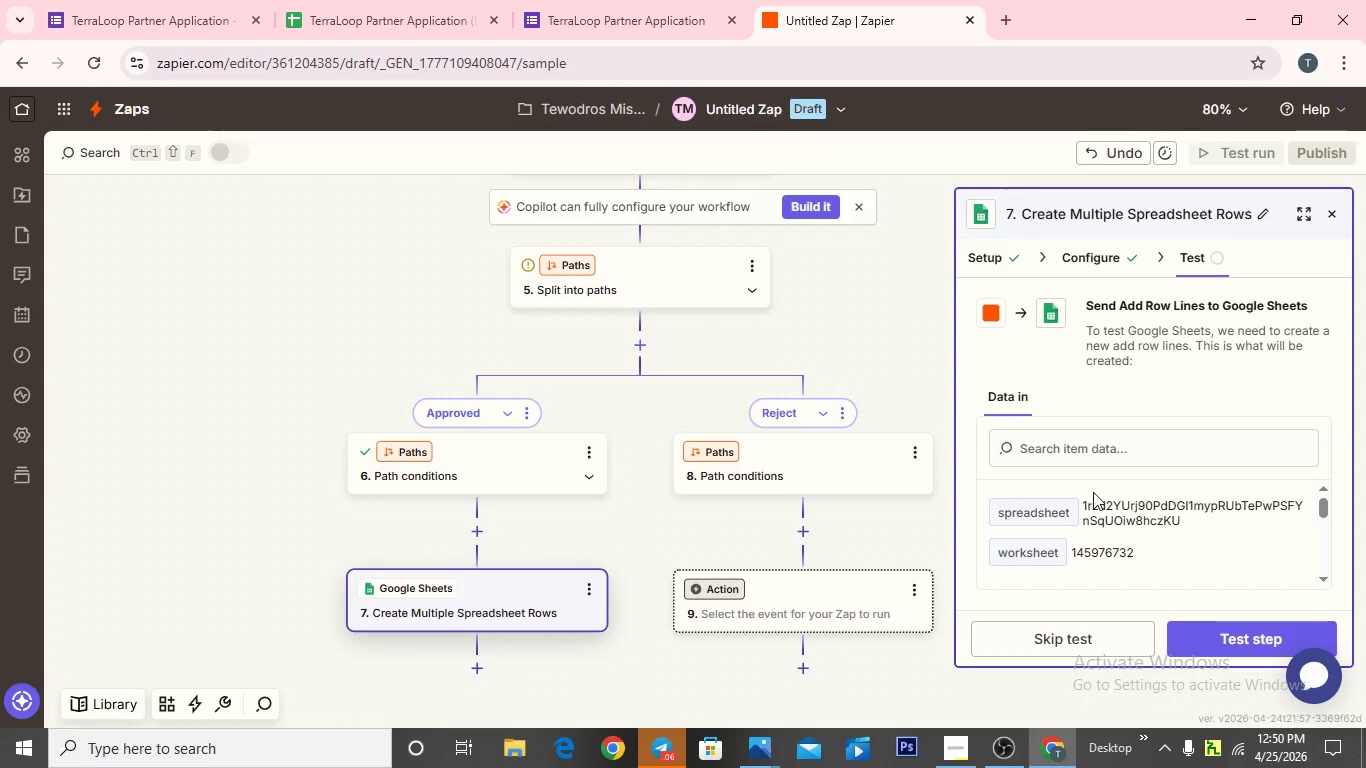 
scroll: coordinate [1097, 472], scroll_direction: down, amount: 1.0
 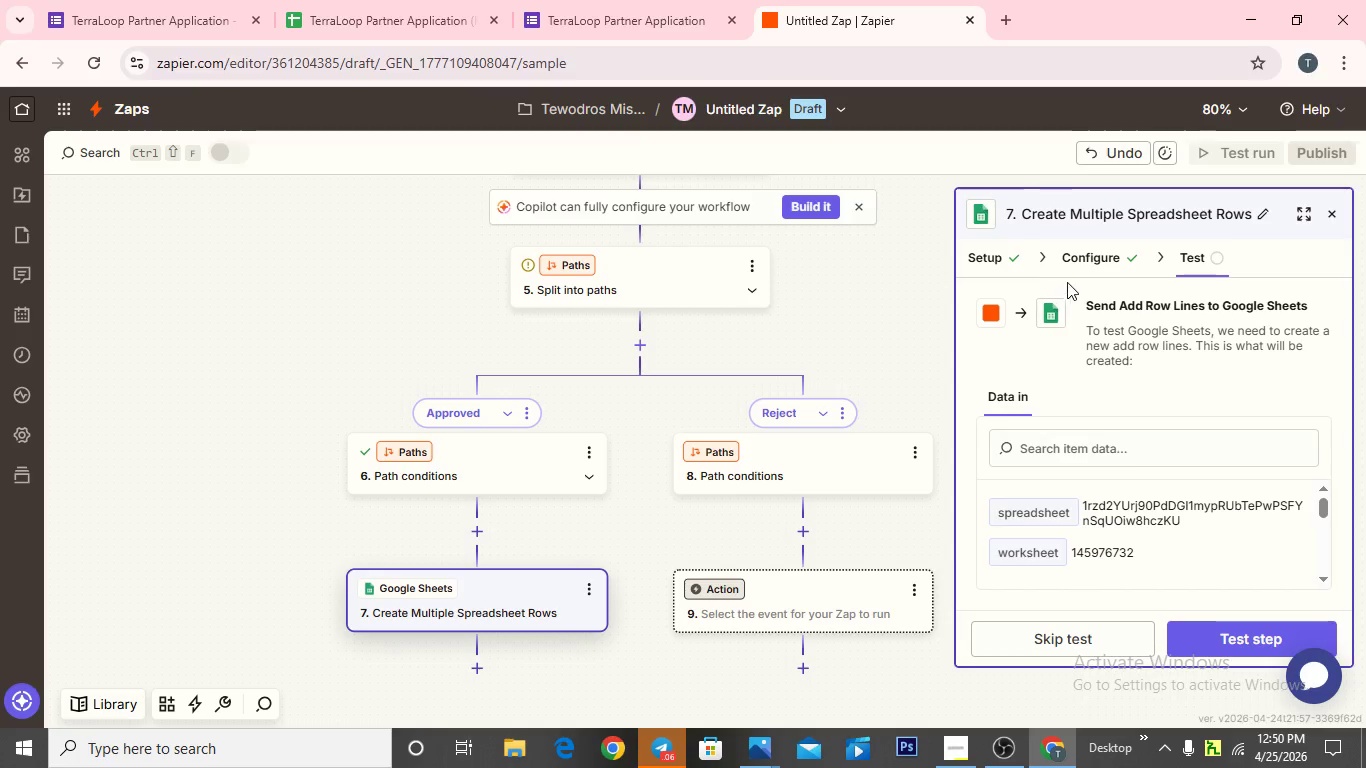 
left_click([1094, 252])
 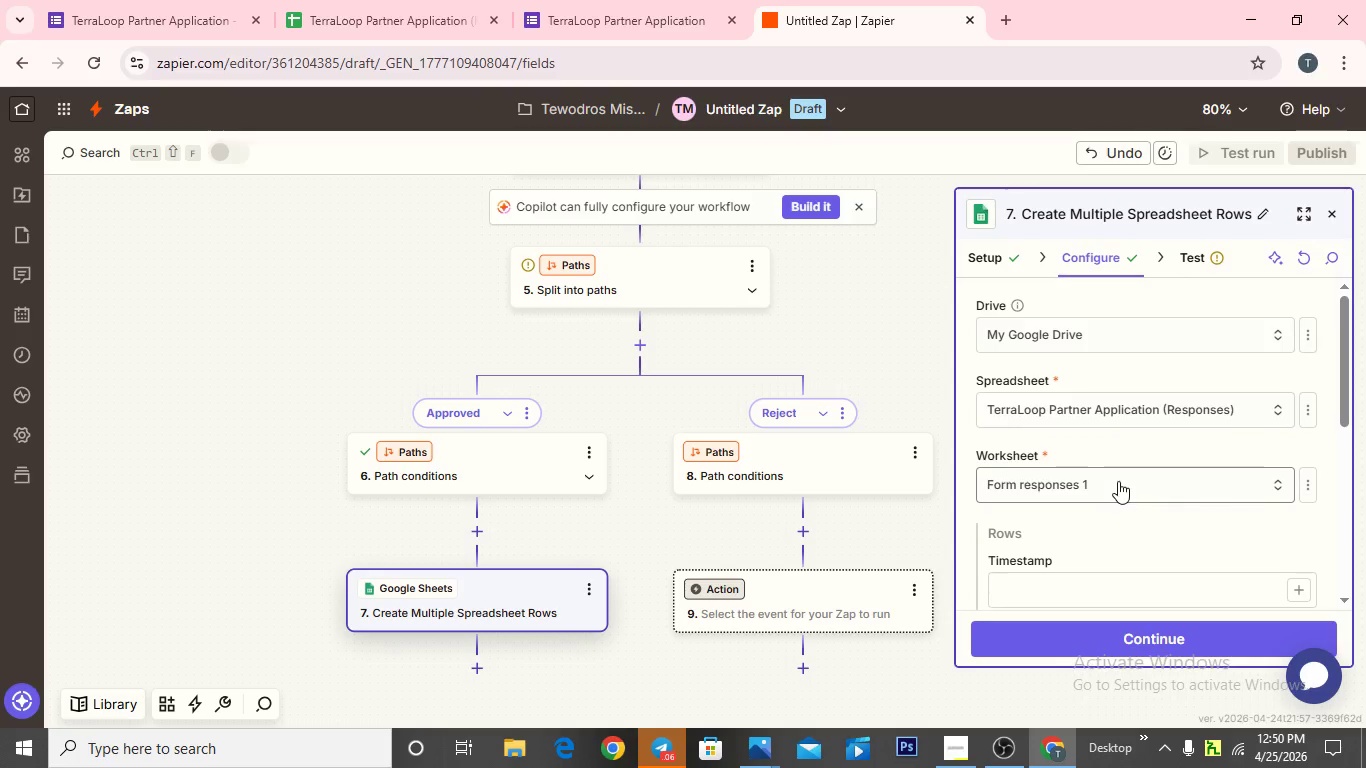 
scroll: coordinate [1118, 481], scroll_direction: down, amount: 1.0
 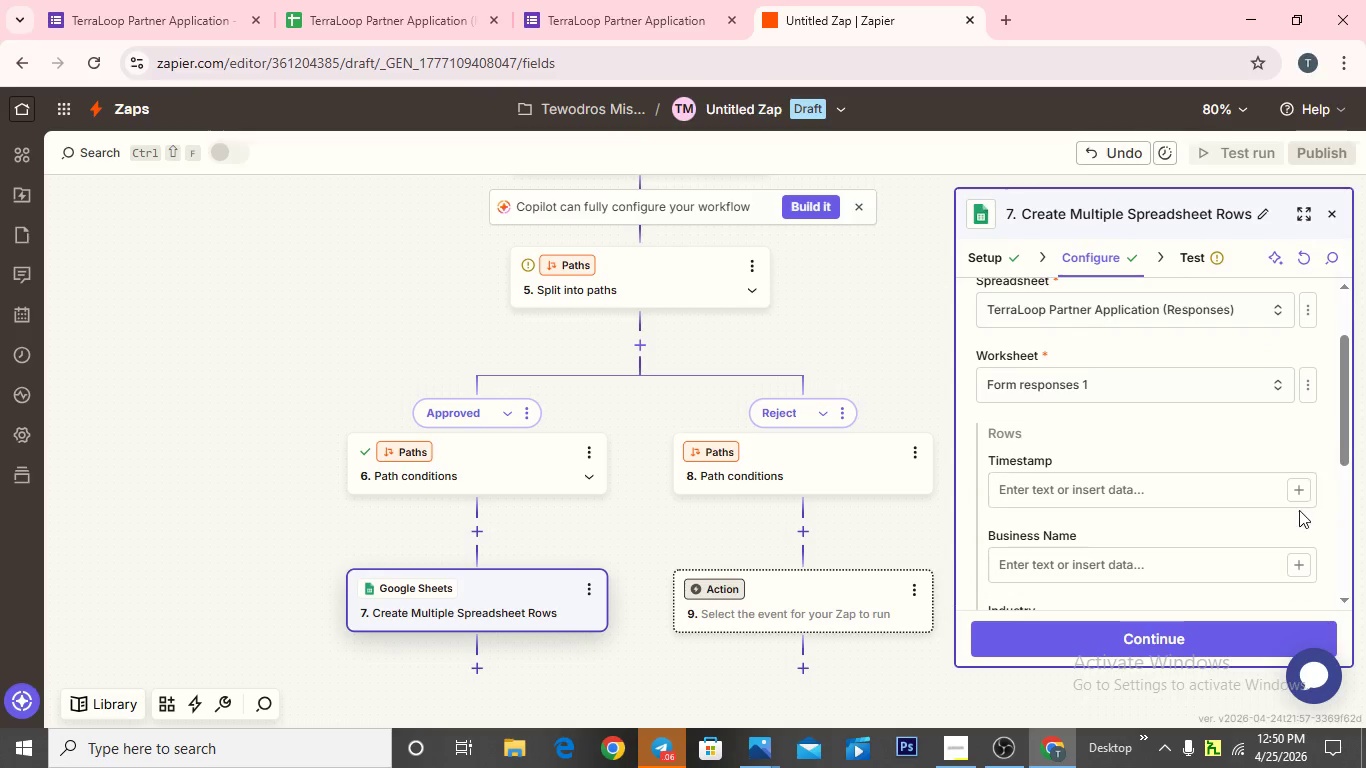 
left_click([1302, 493])
 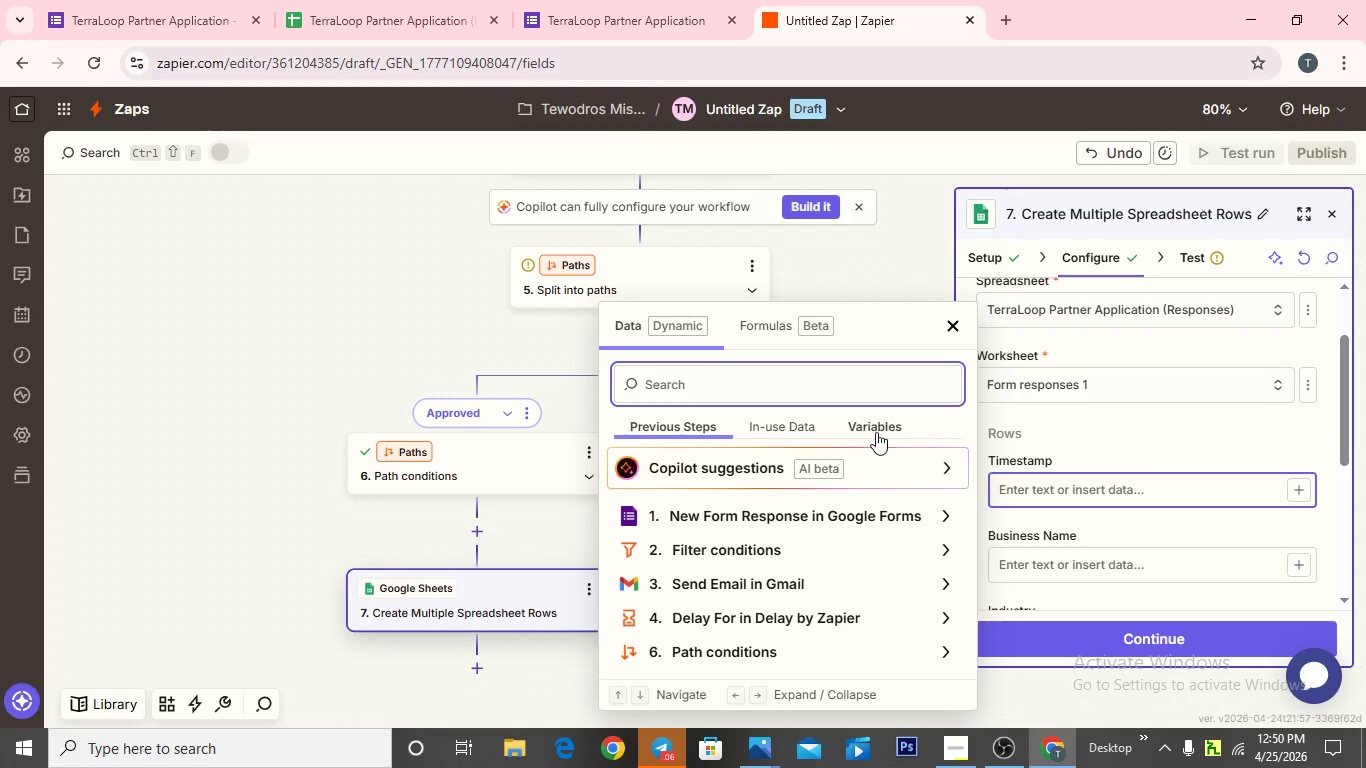 
left_click([876, 428])
 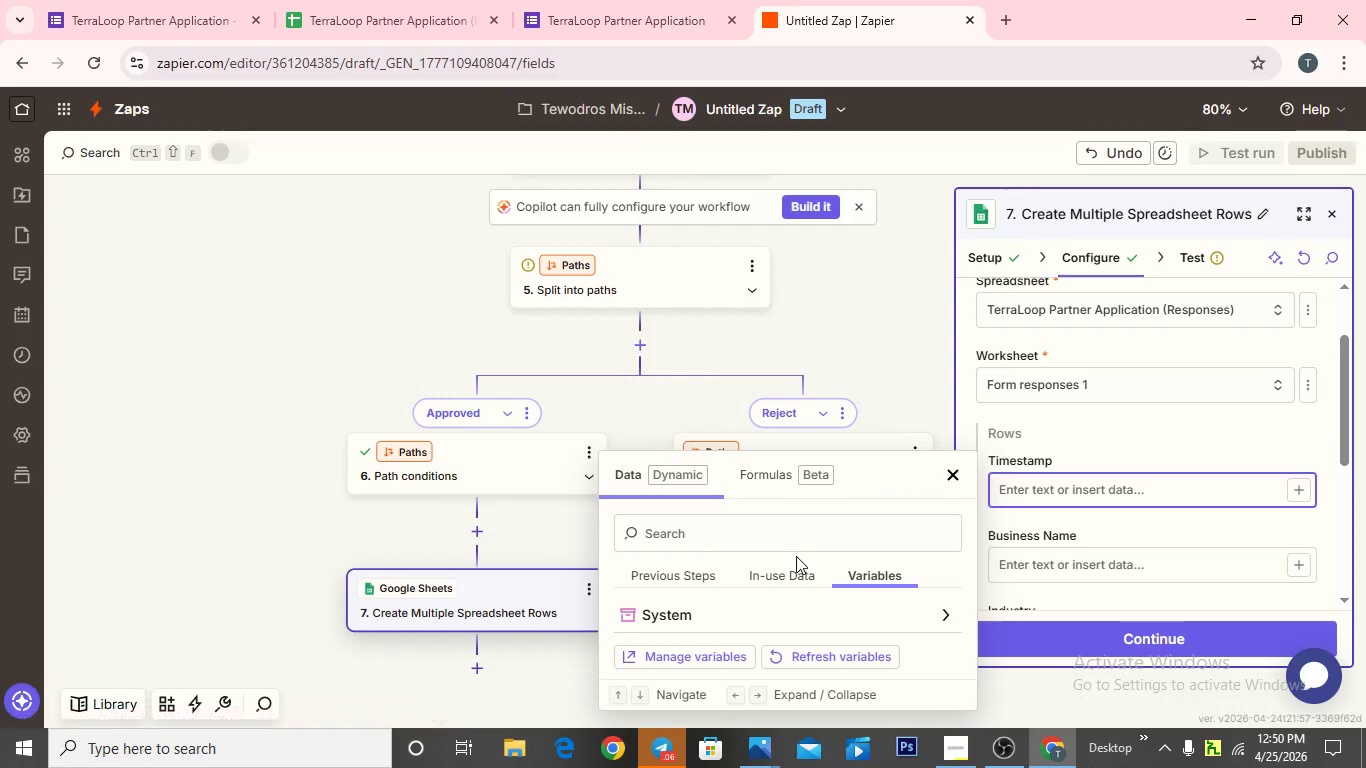 
scroll: coordinate [796, 556], scroll_direction: down, amount: 1.0
 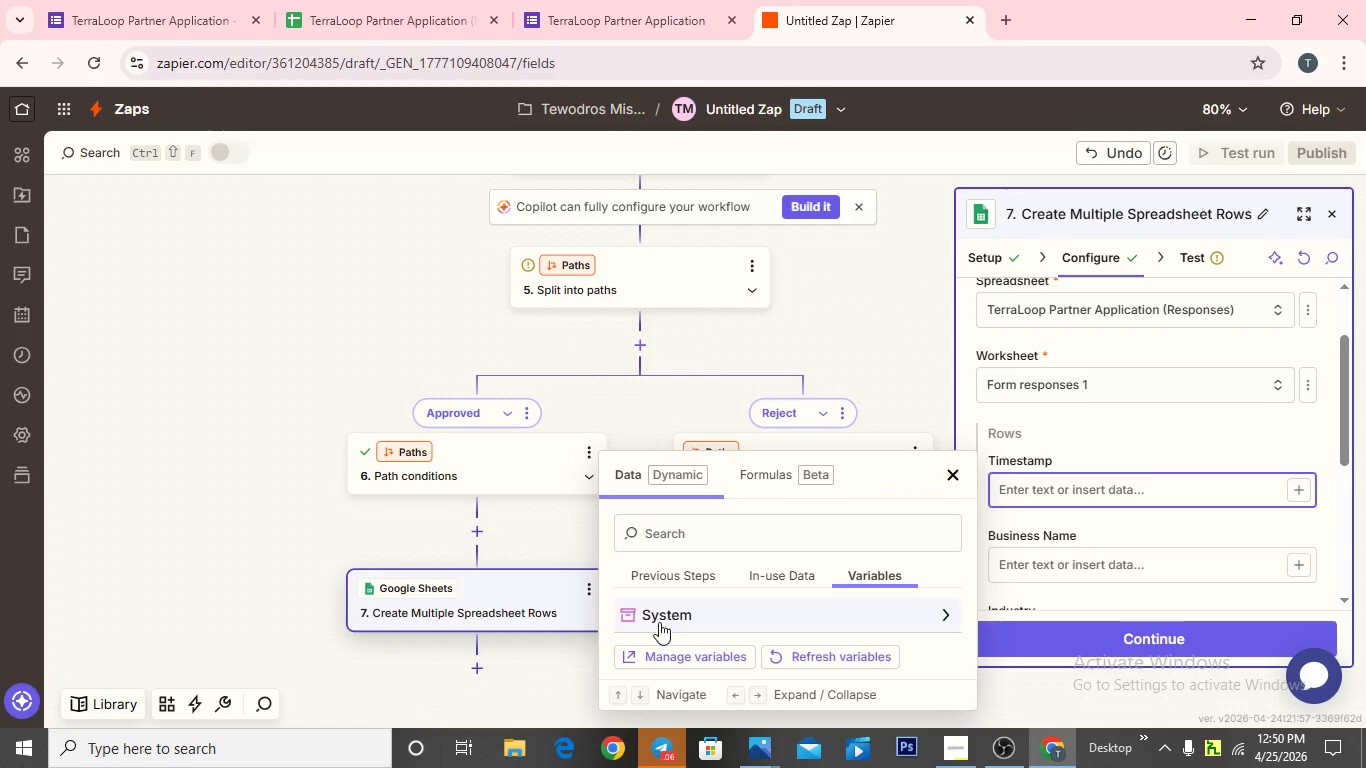 
left_click([659, 615])
 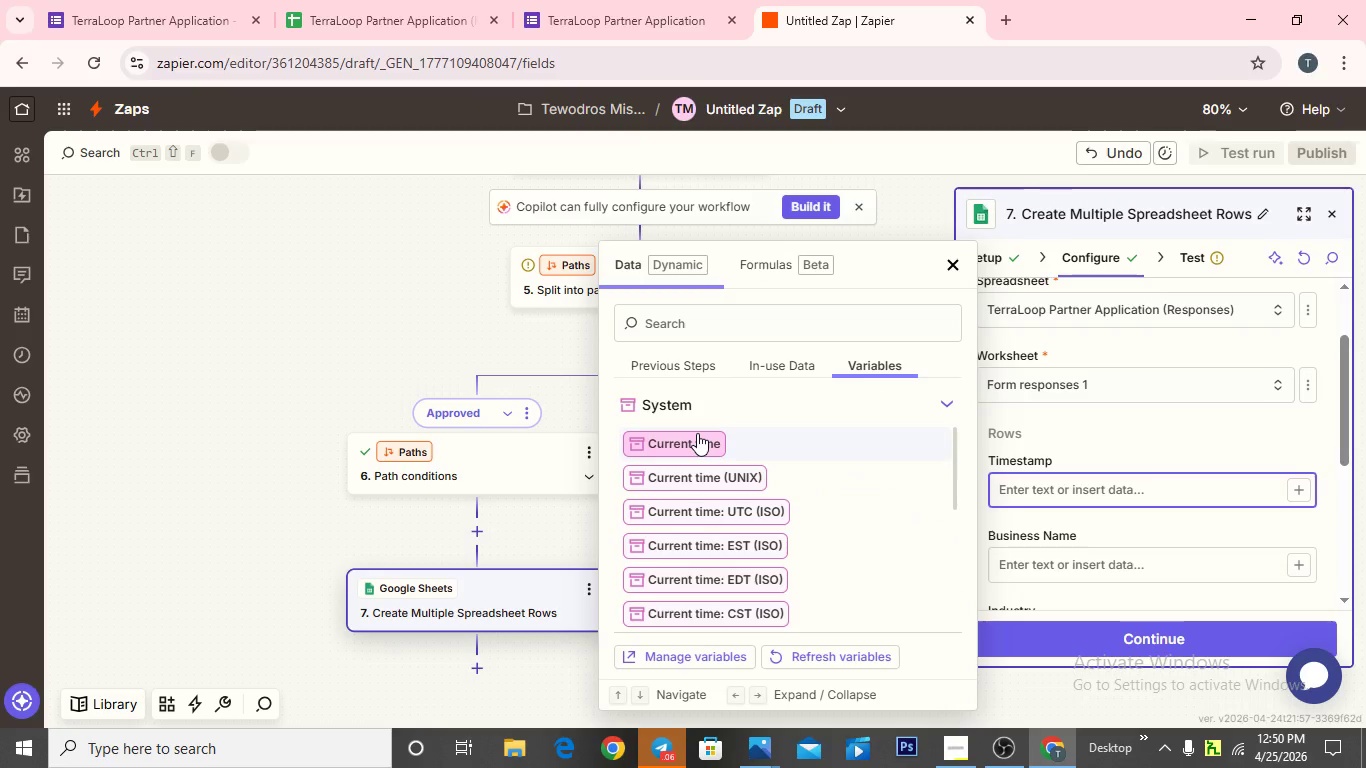 
left_click([697, 433])
 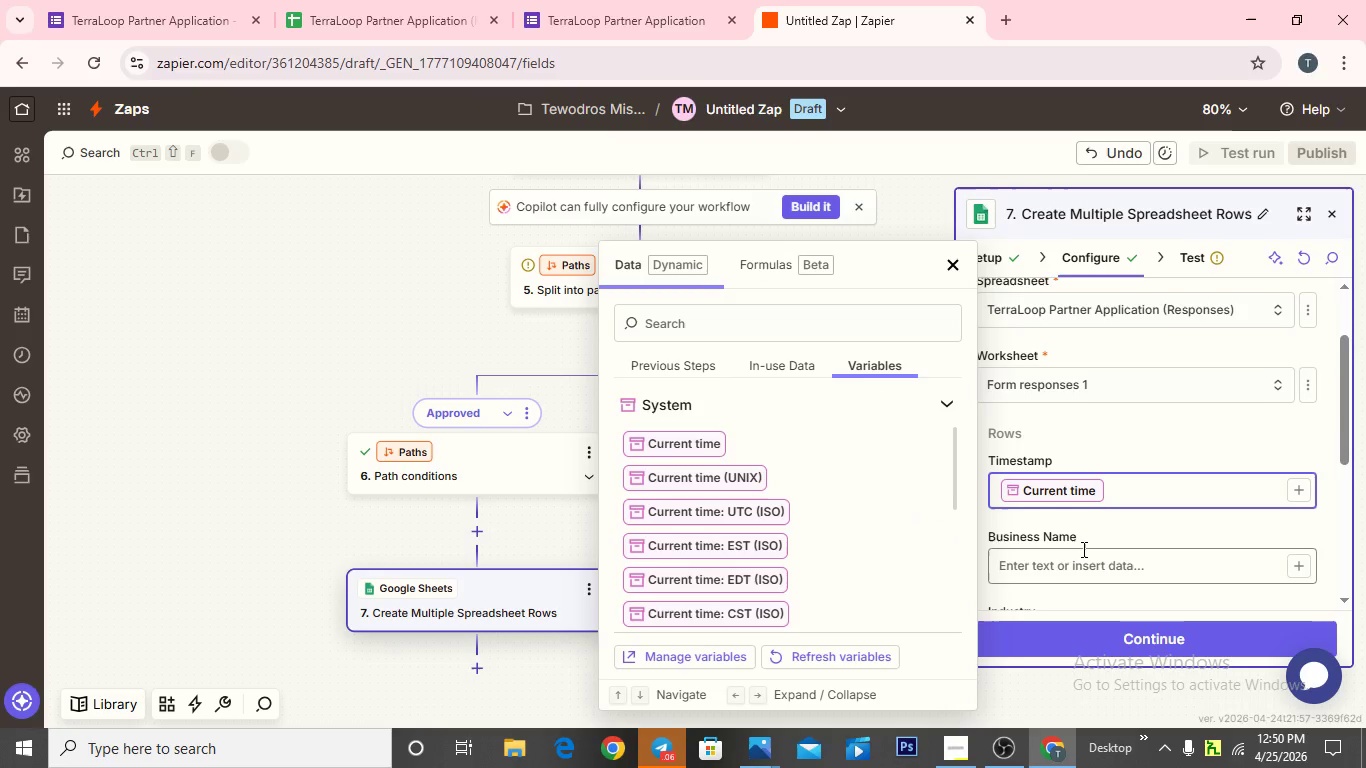 
scroll: coordinate [1082, 549], scroll_direction: down, amount: 1.0
 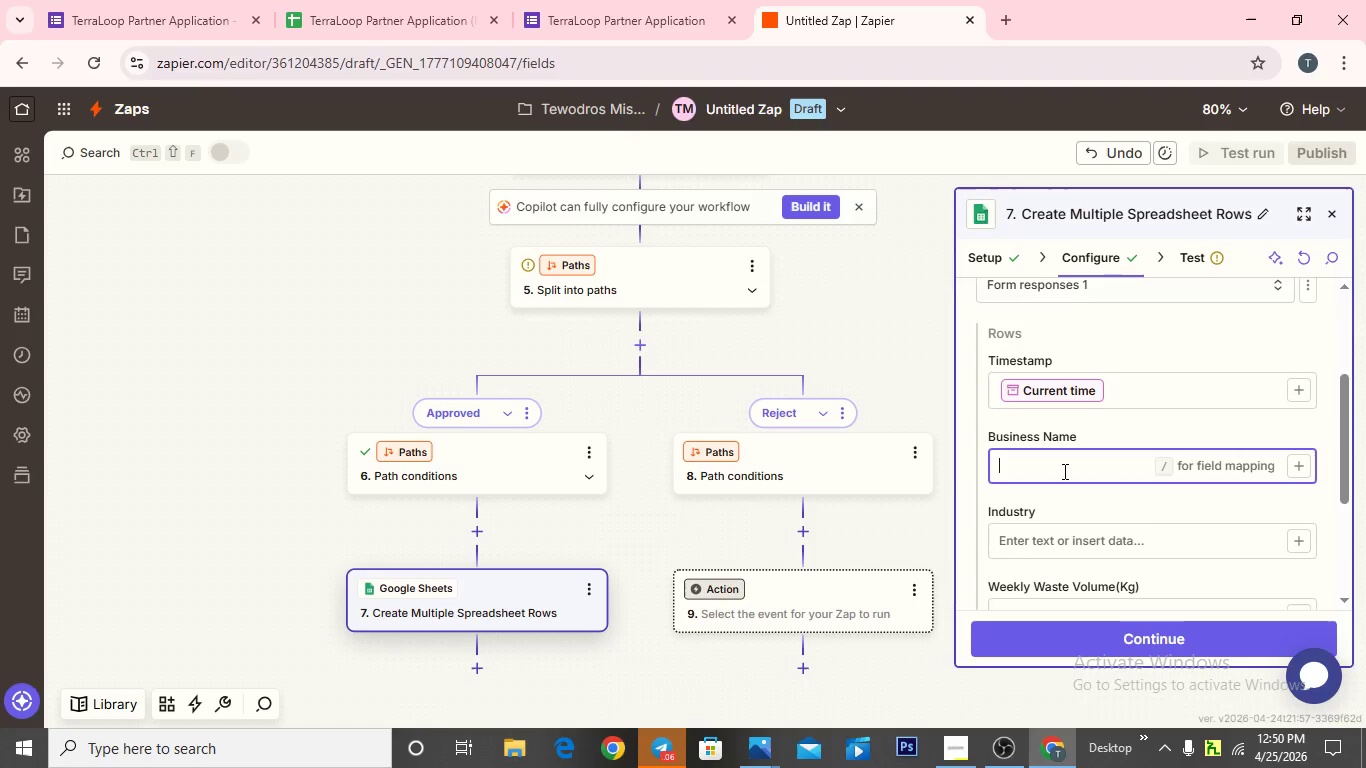 
left_click([1063, 471])
 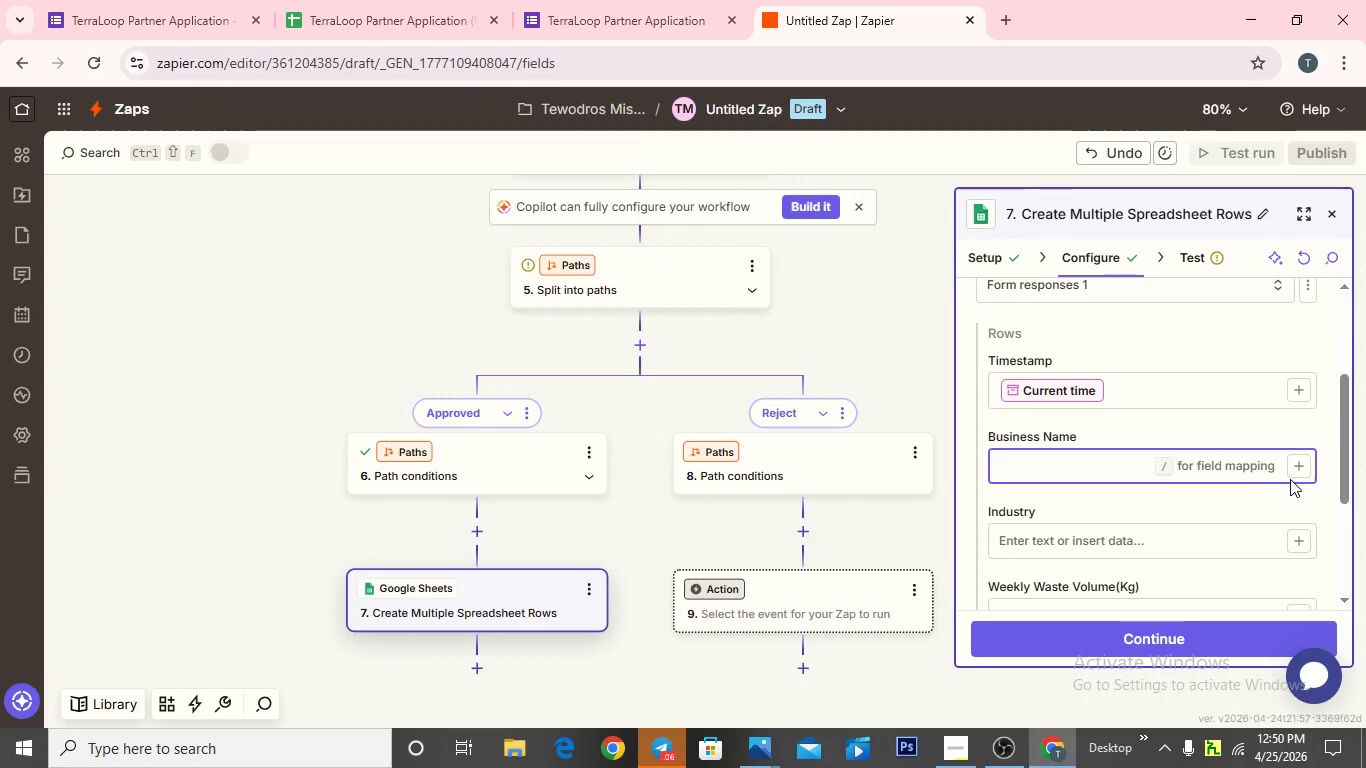 
left_click([1296, 471])
 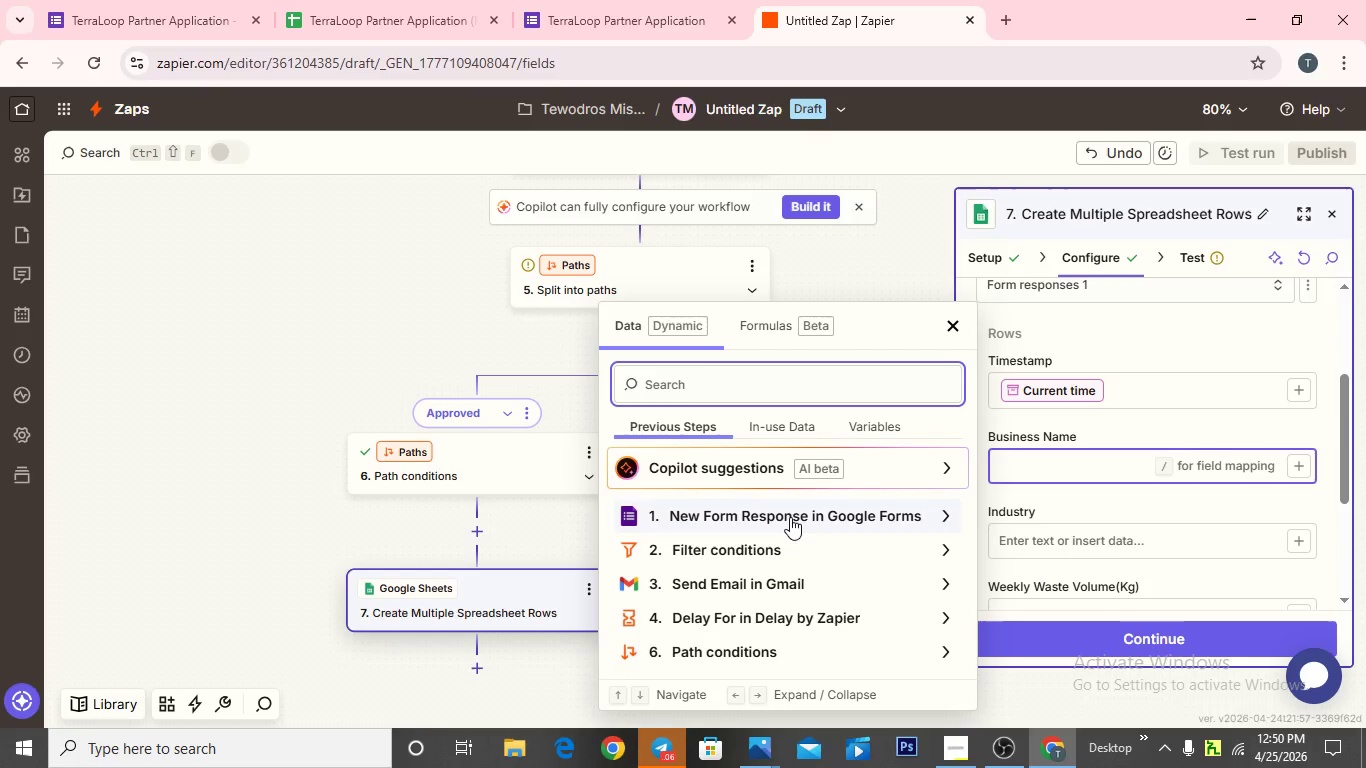 
left_click([790, 514])
 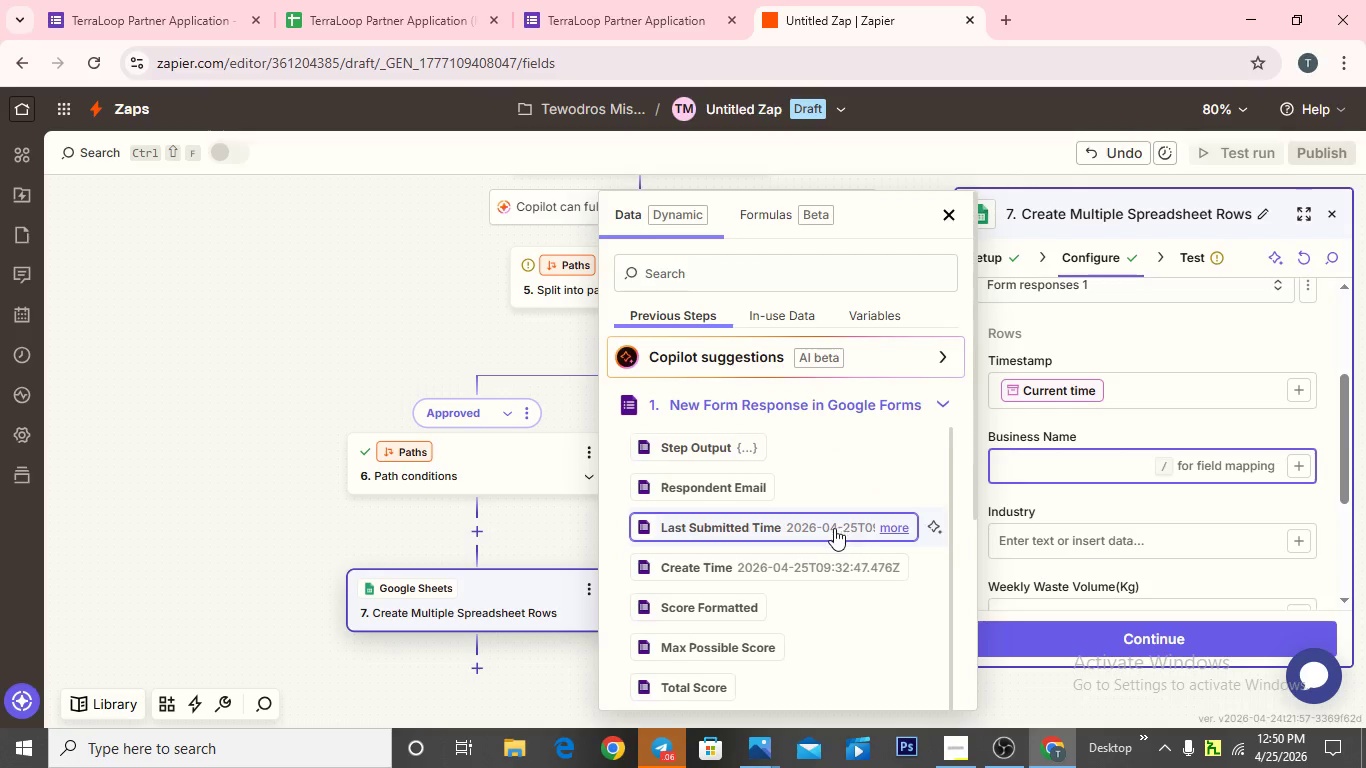 
scroll: coordinate [833, 529], scroll_direction: down, amount: 7.0
 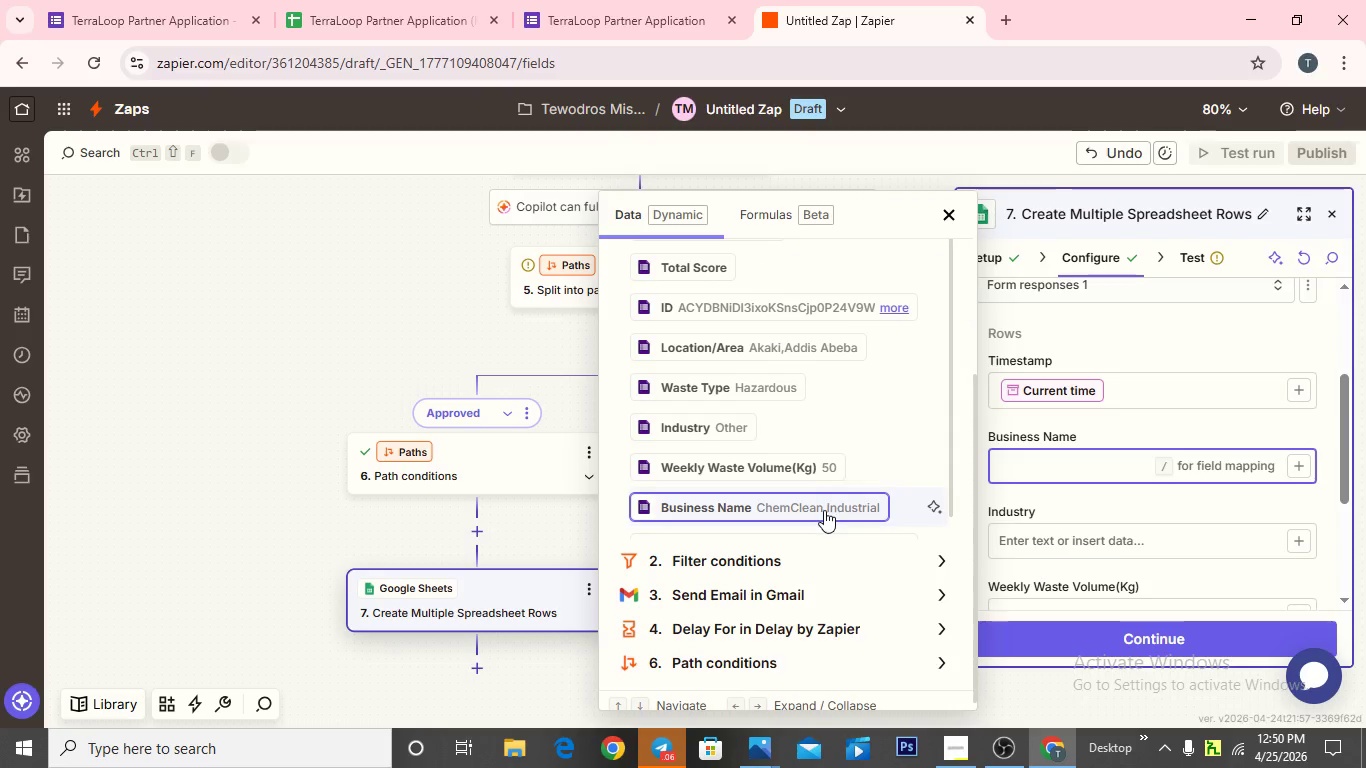 
left_click([824, 510])
 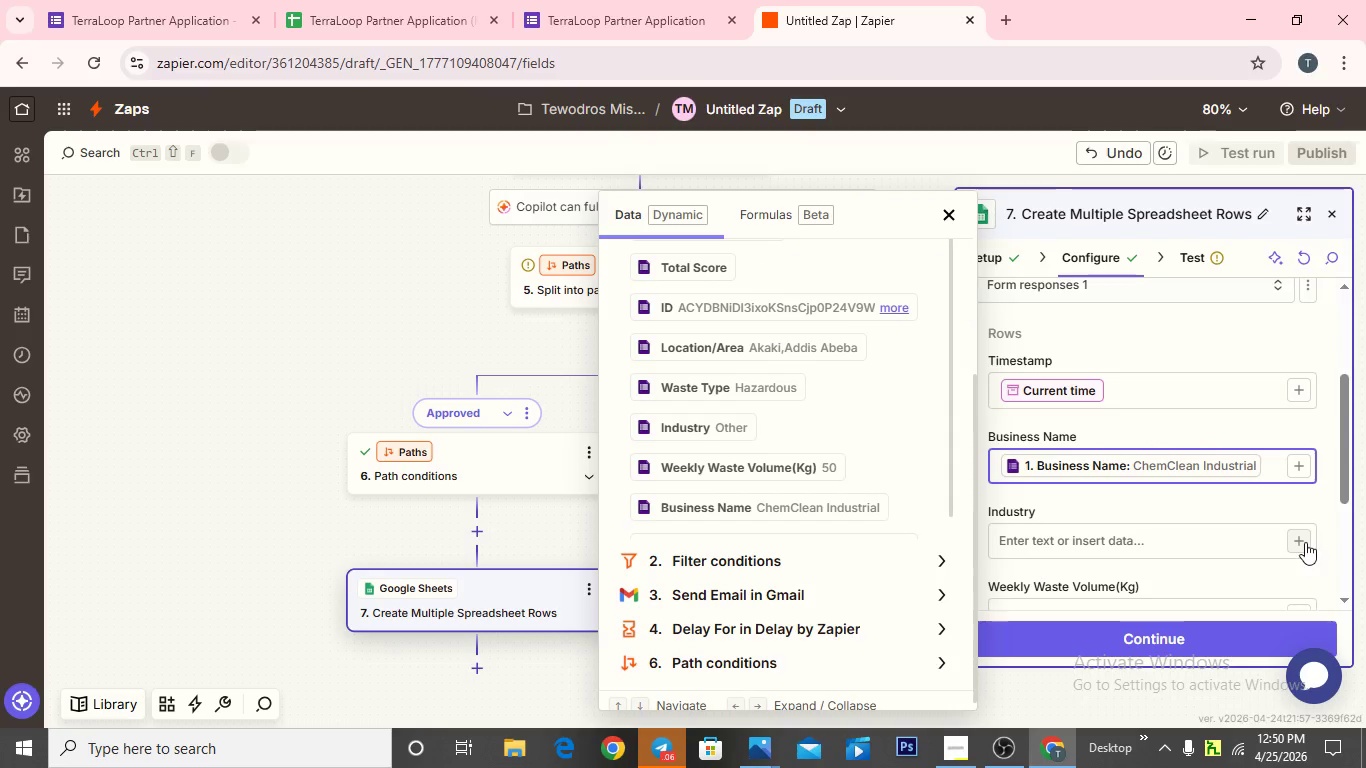 
left_click([1305, 542])
 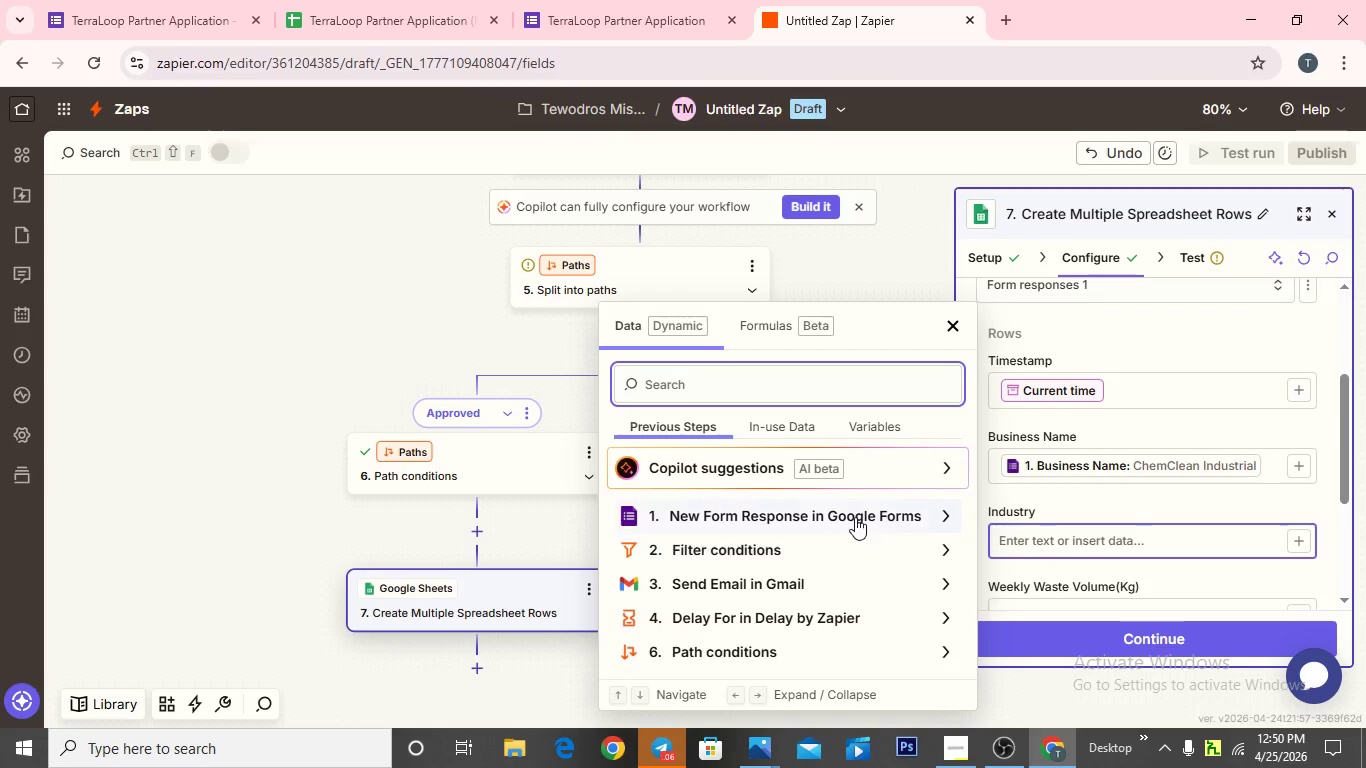 
left_click([855, 517])
 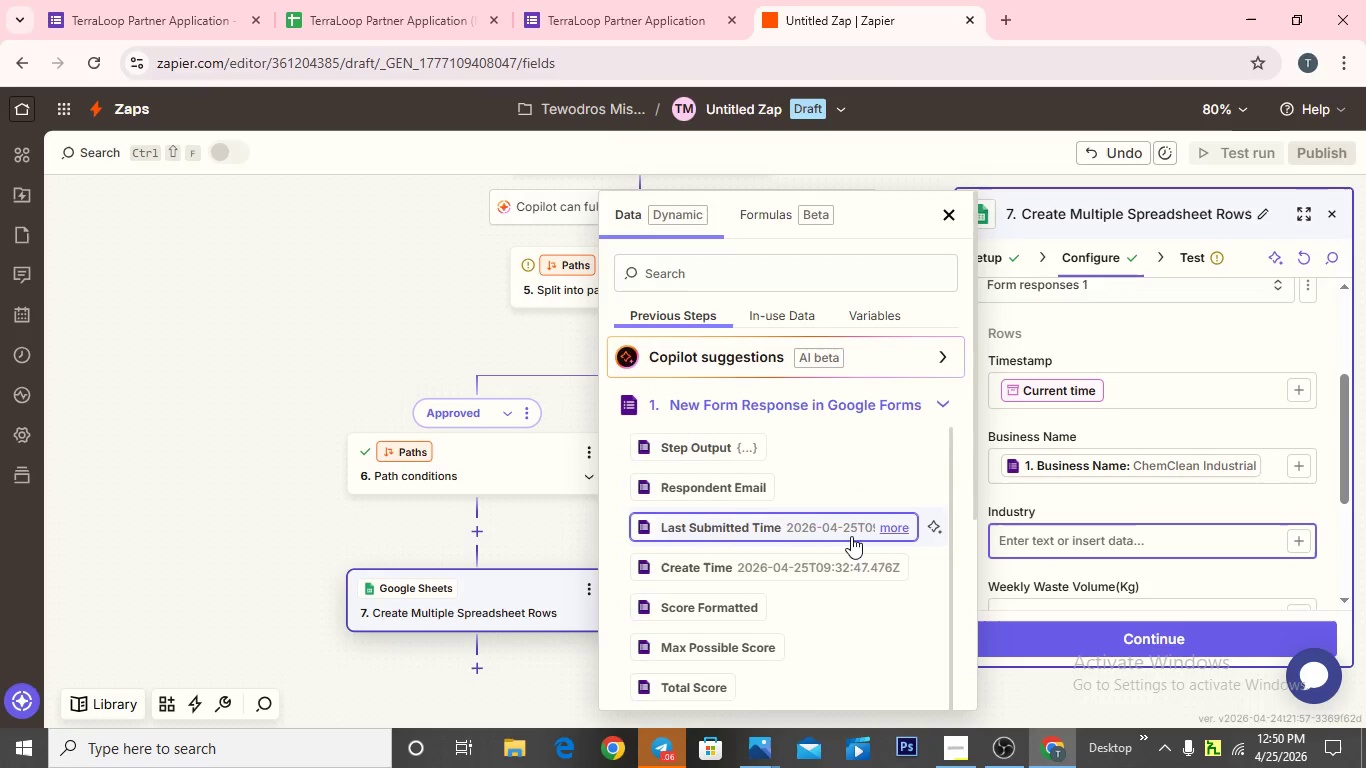 
scroll: coordinate [851, 536], scroll_direction: down, amount: 2.0
 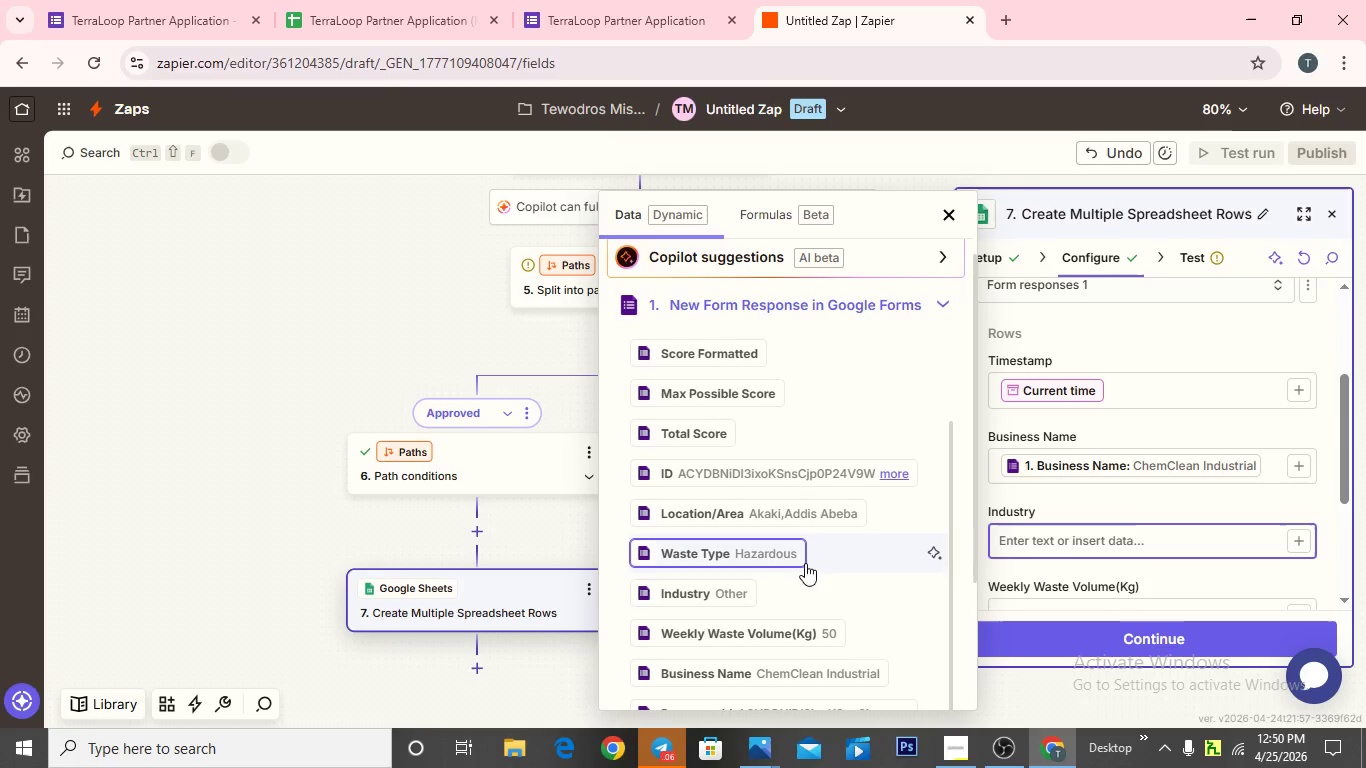 
left_click([756, 588])
 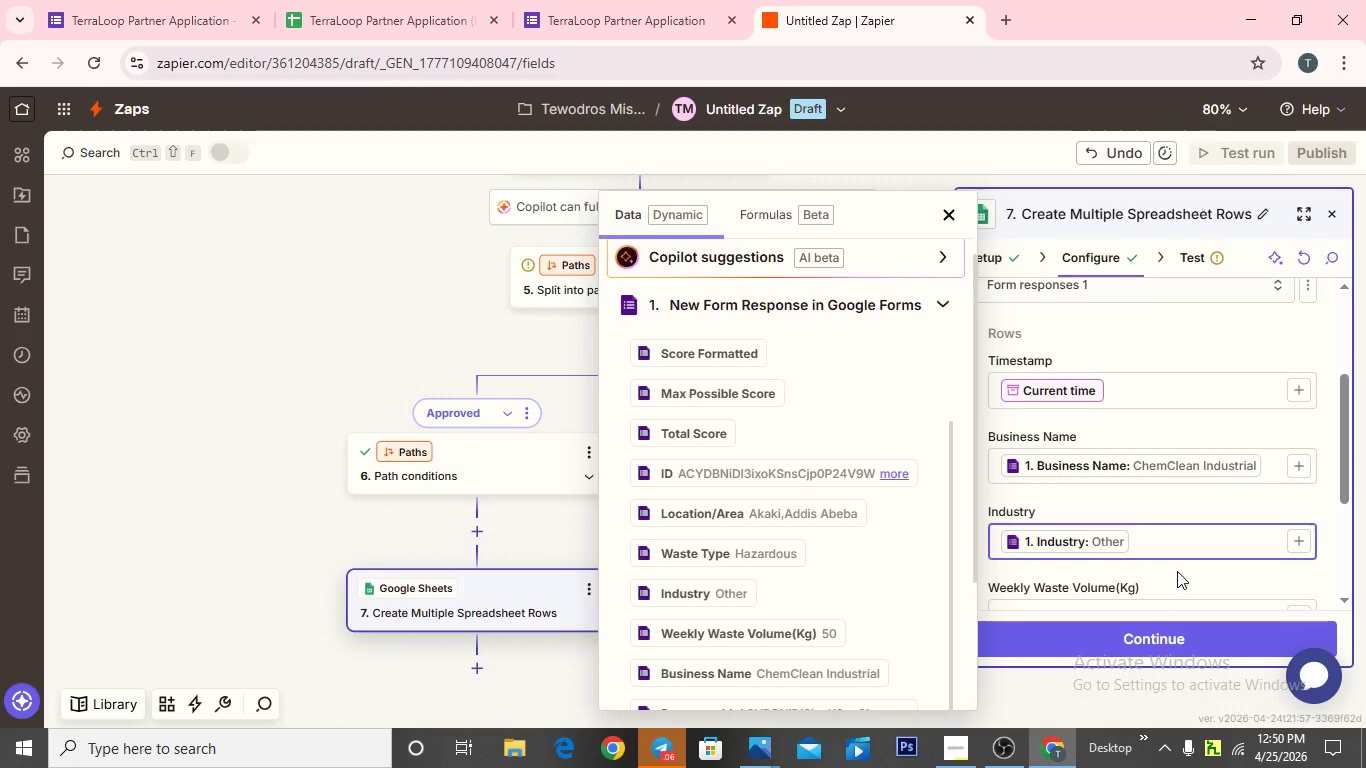 
scroll: coordinate [1177, 571], scroll_direction: down, amount: 2.0
 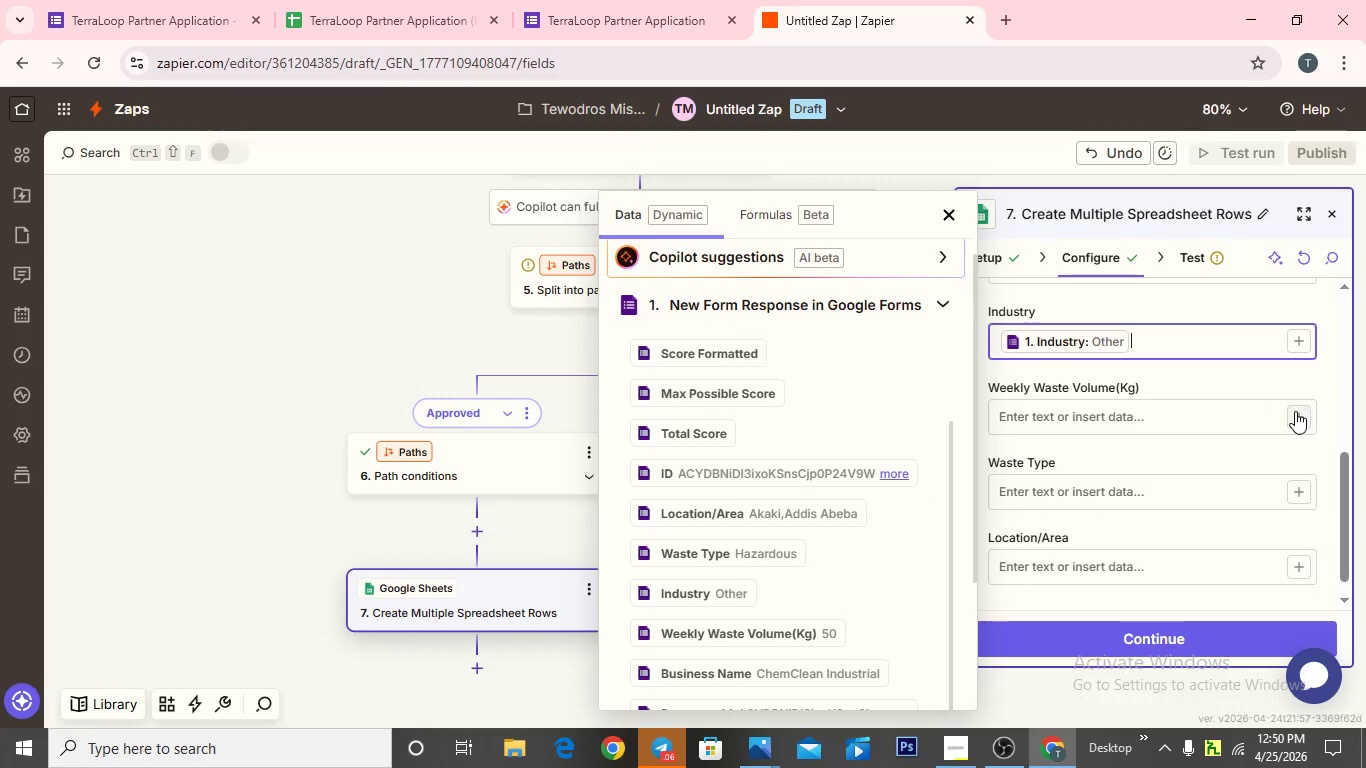 
left_click([1295, 412])
 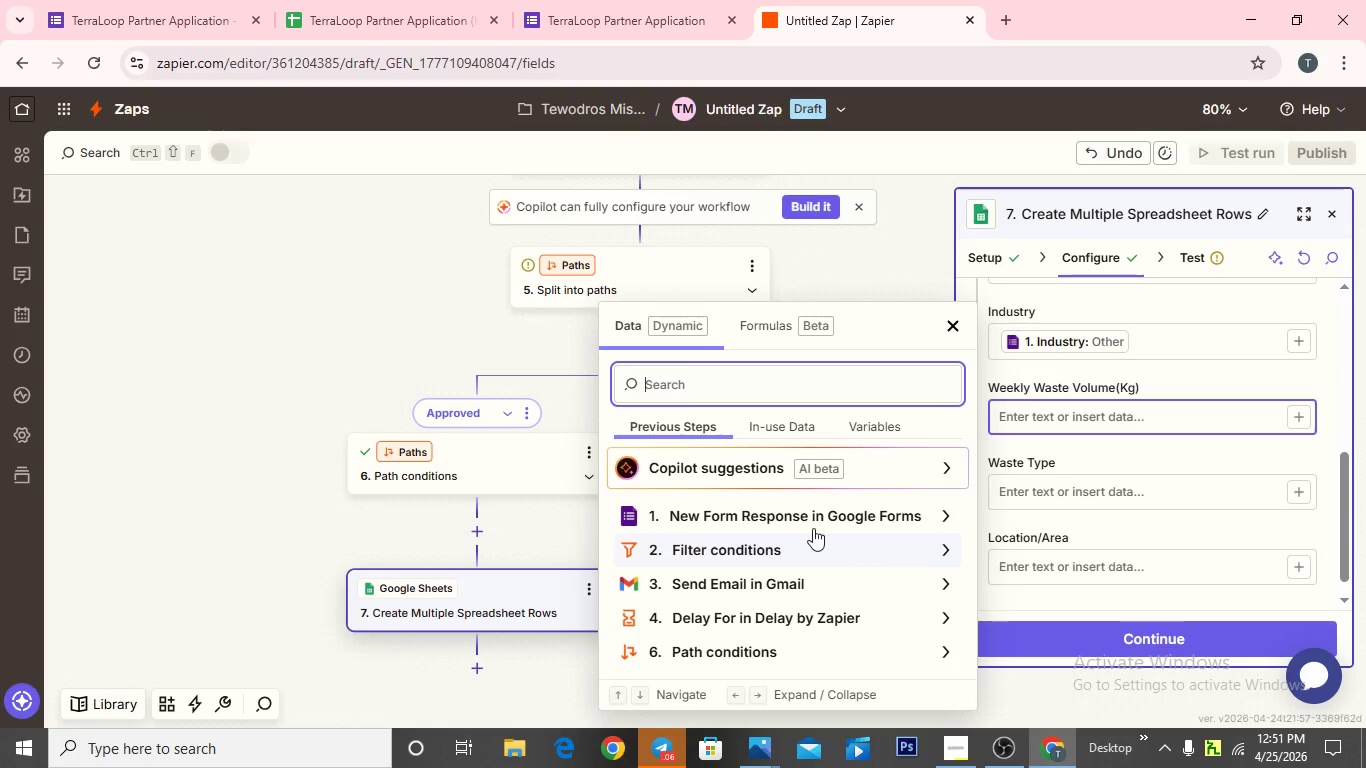 
left_click([807, 506])
 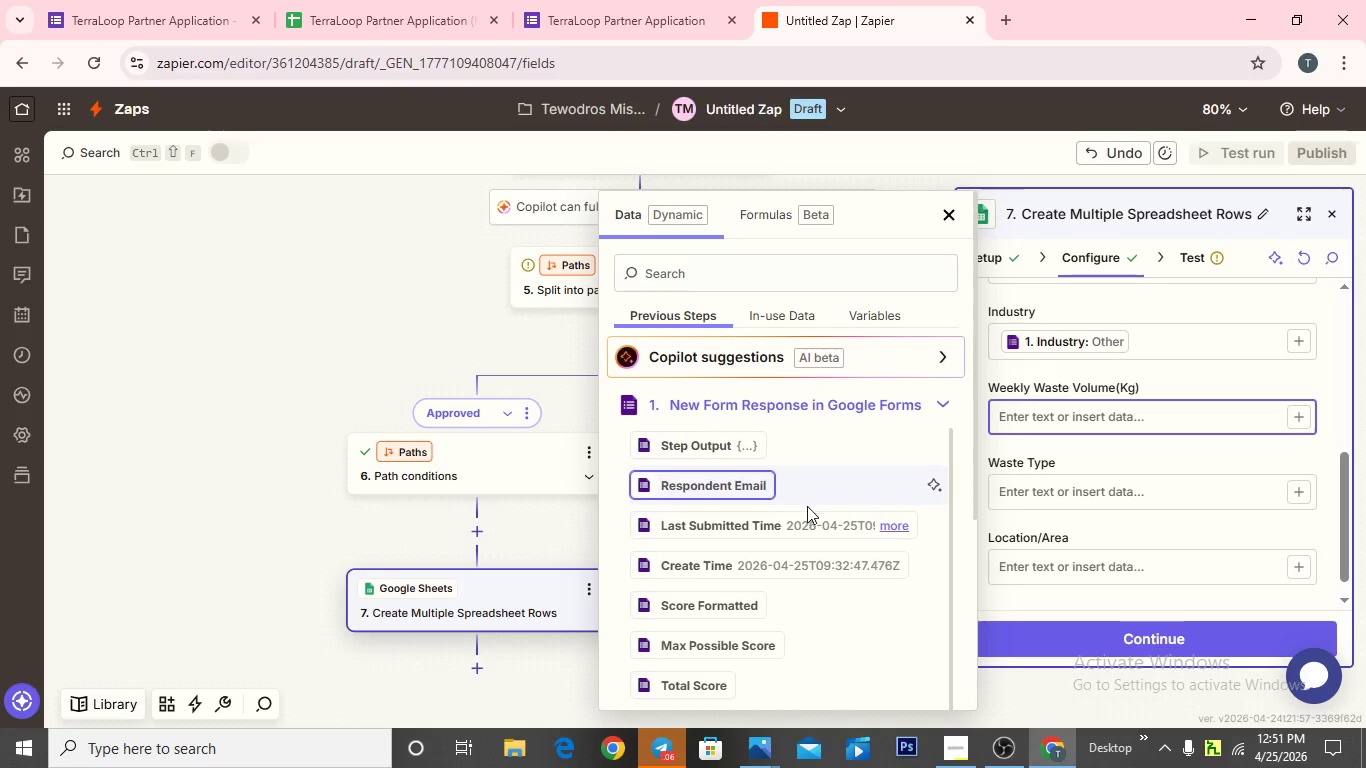 
scroll: coordinate [812, 561], scroll_direction: down, amount: 4.0
 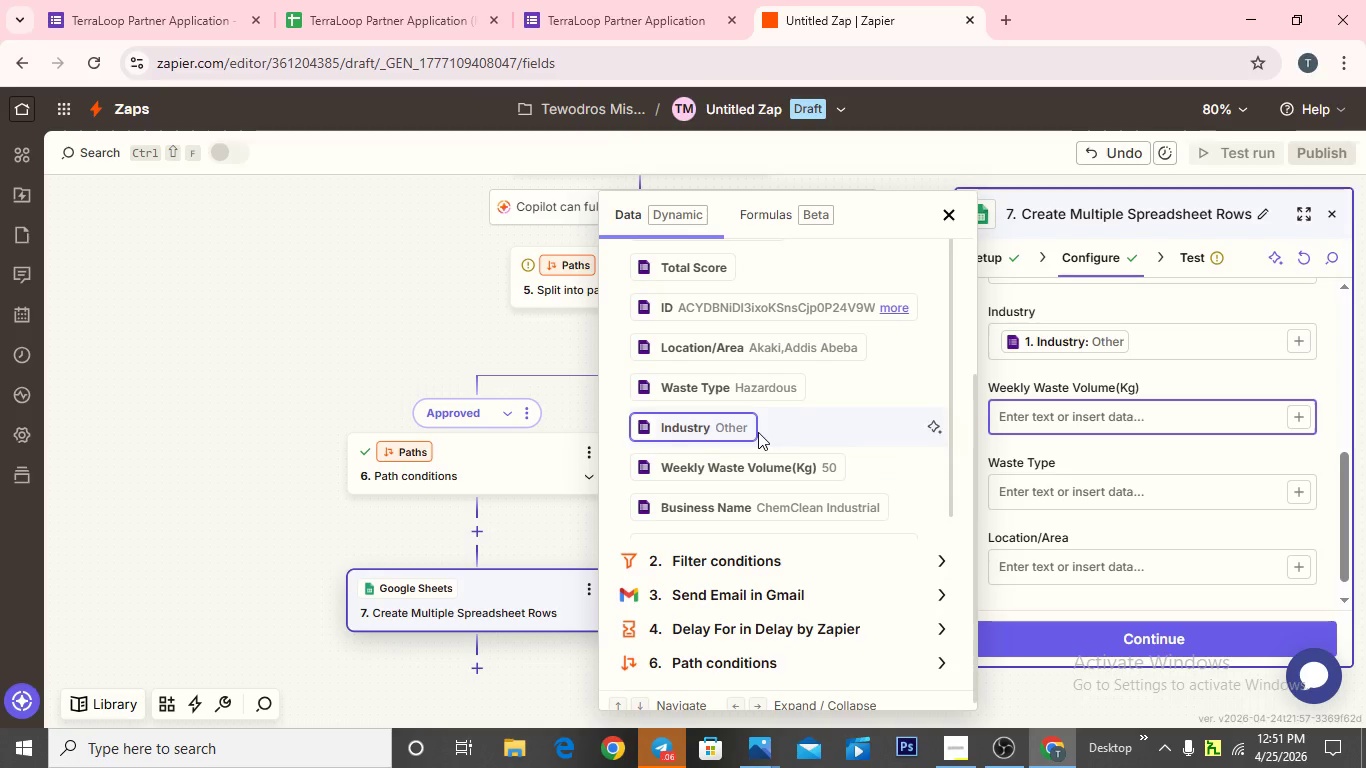 
left_click([754, 430])
 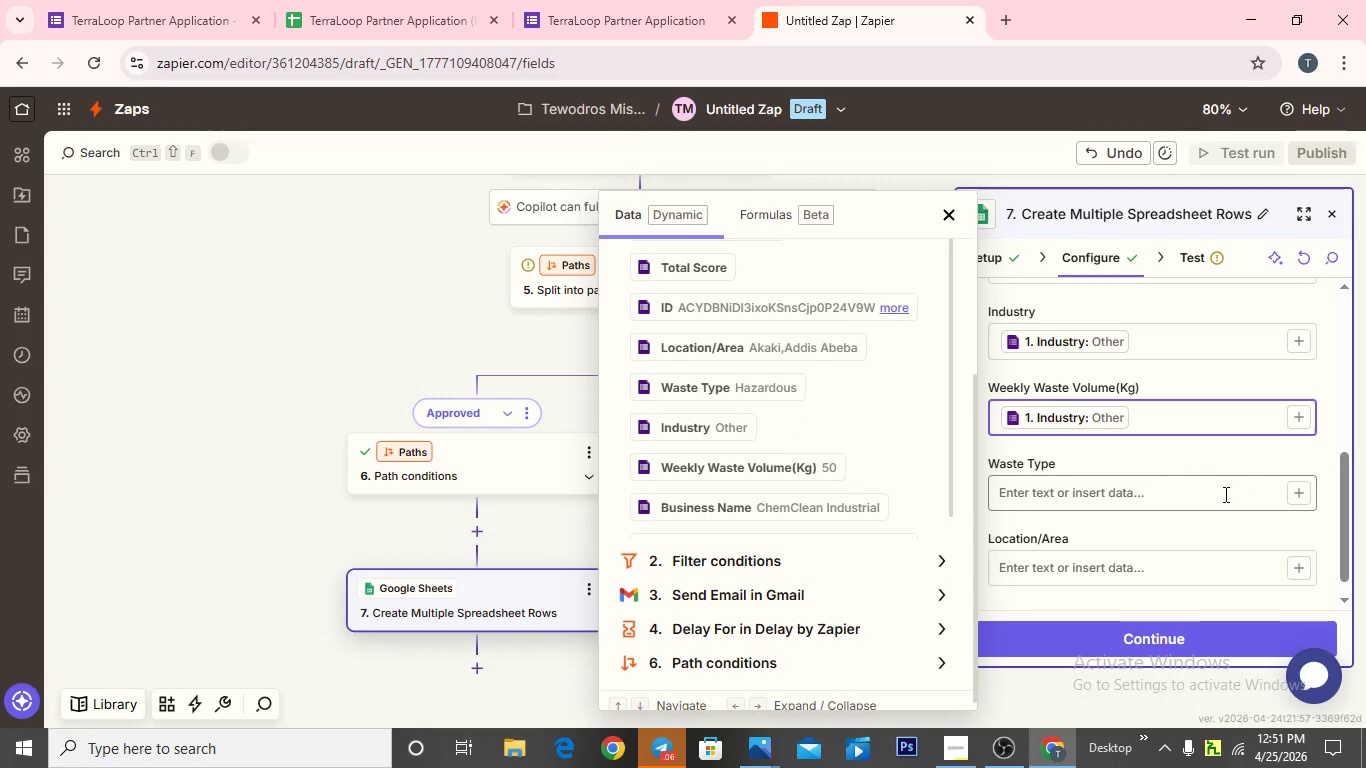 
wait(7.14)
 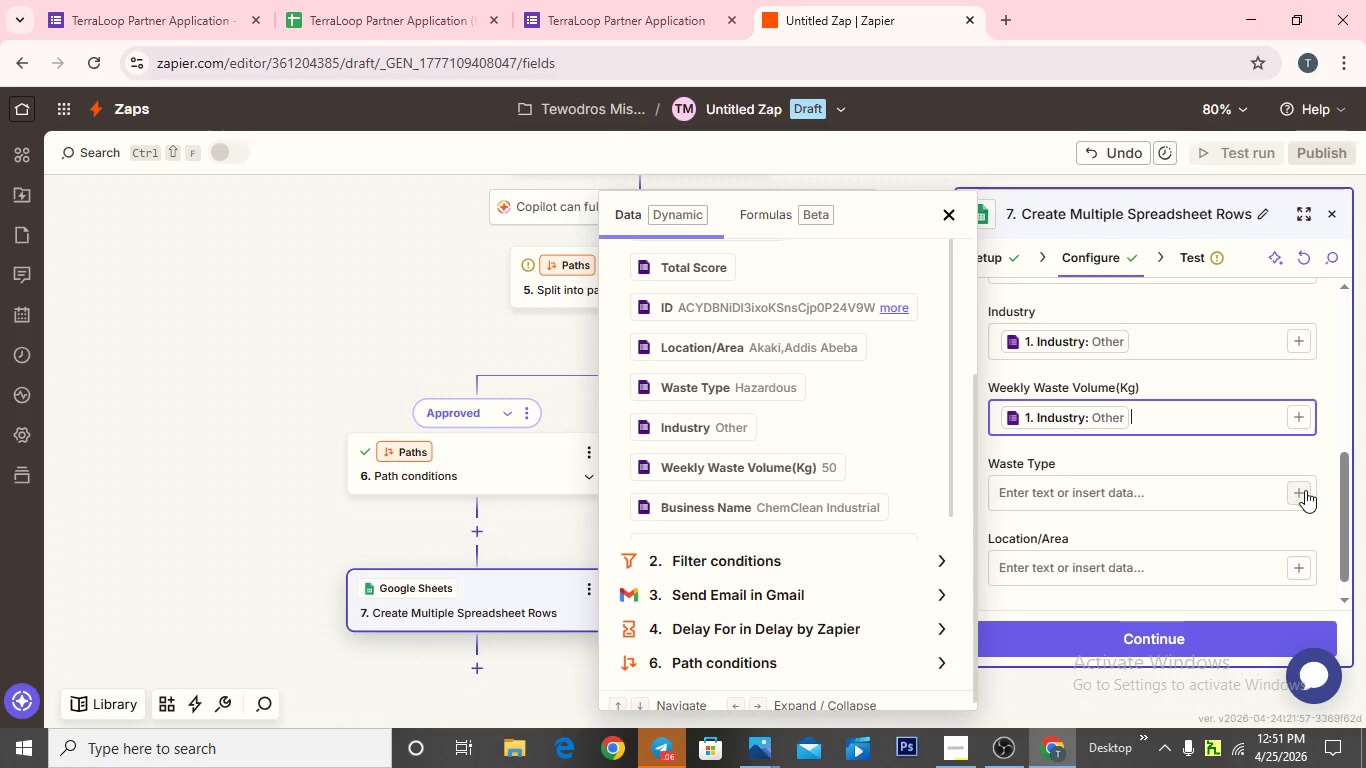 
left_click([1297, 492])
 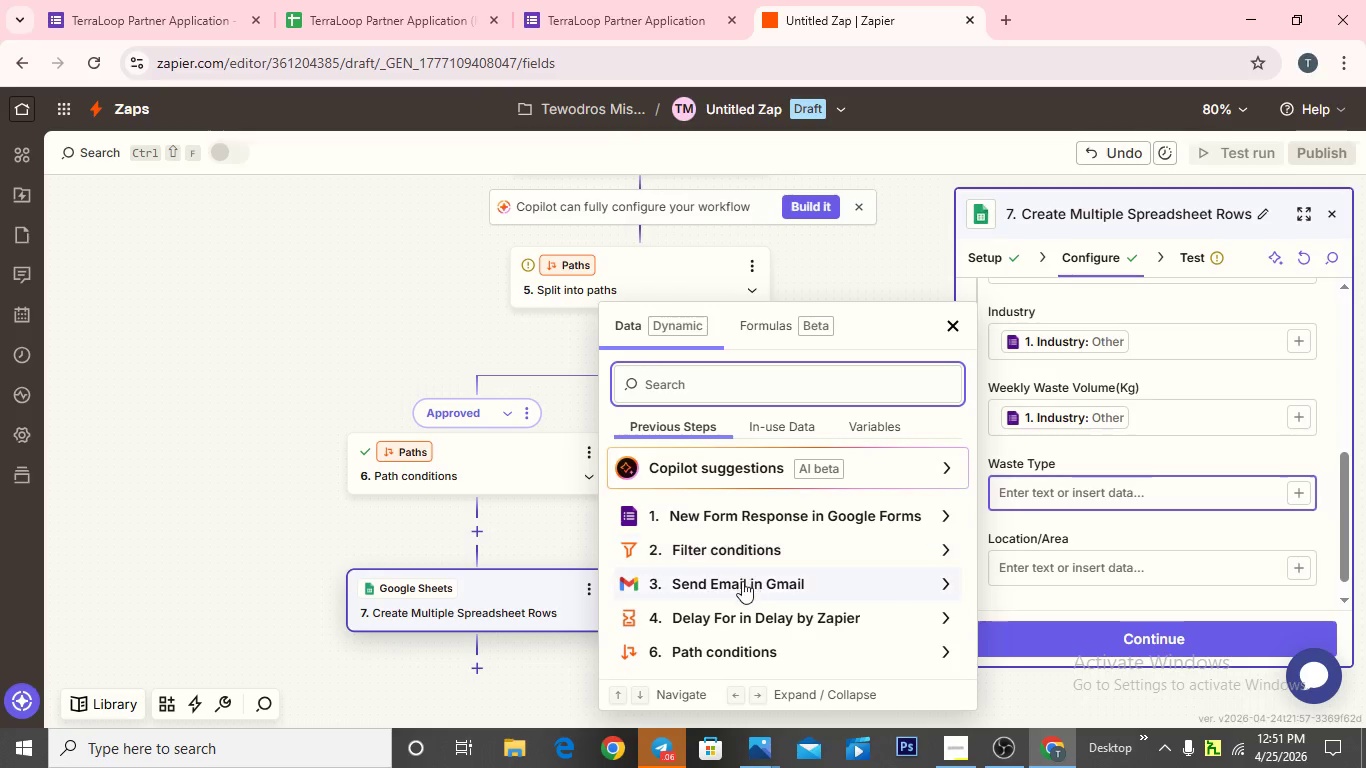 
scroll: coordinate [747, 571], scroll_direction: down, amount: 3.0
 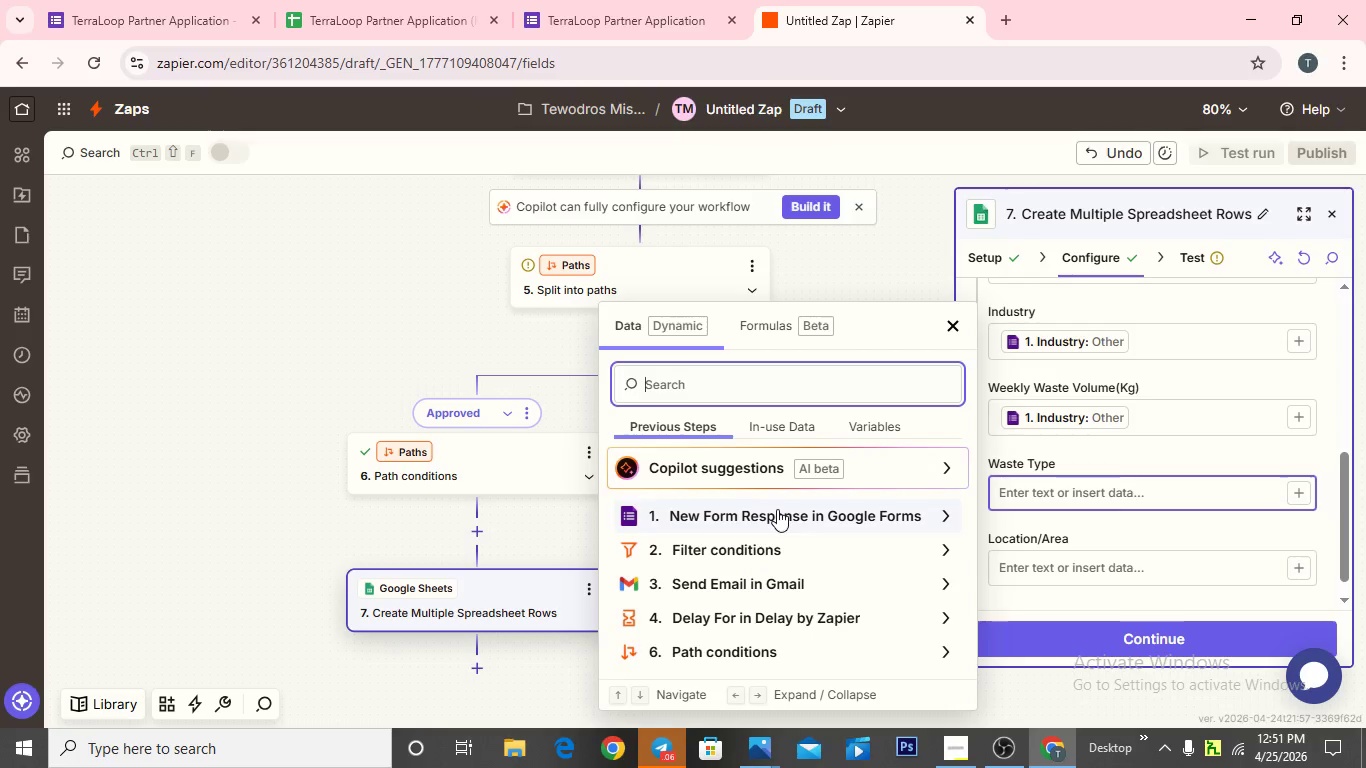 
left_click([777, 509])
 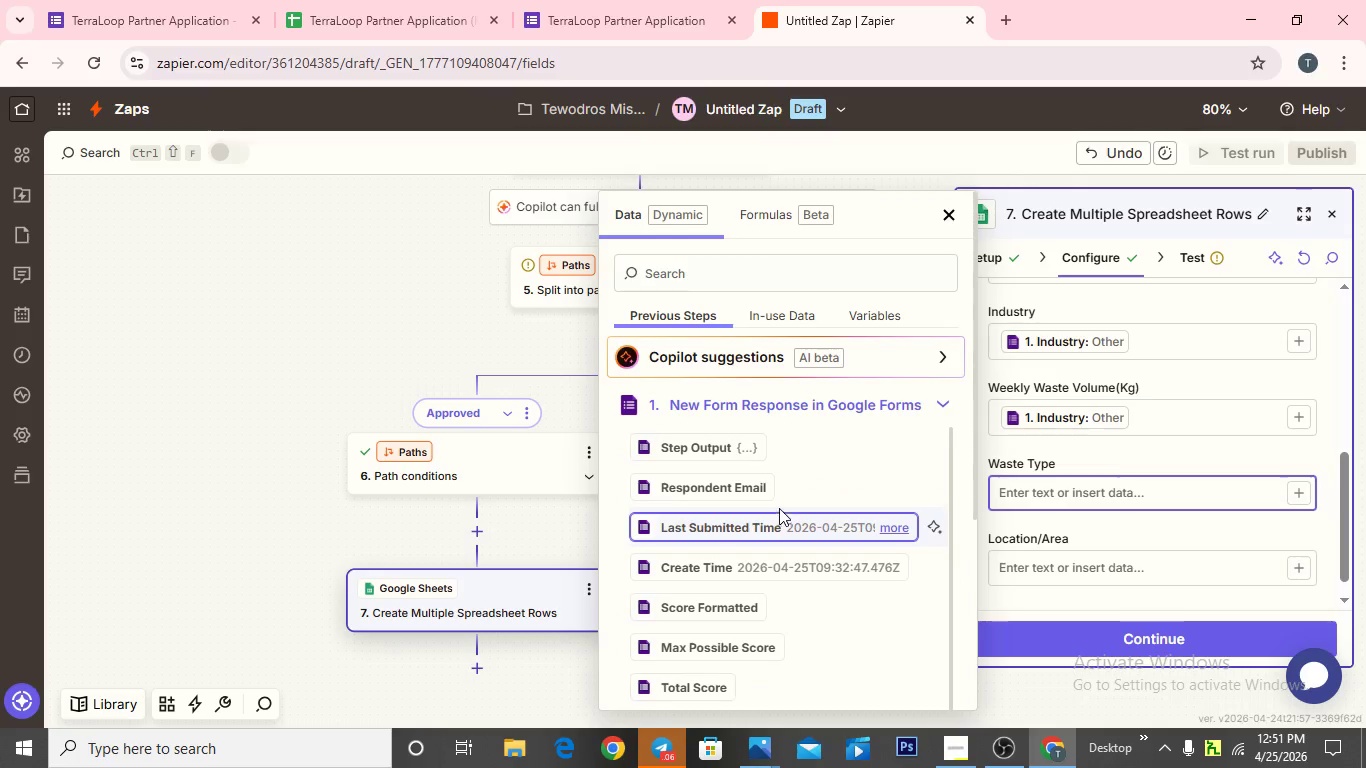 
scroll: coordinate [779, 542], scroll_direction: down, amount: 13.0
 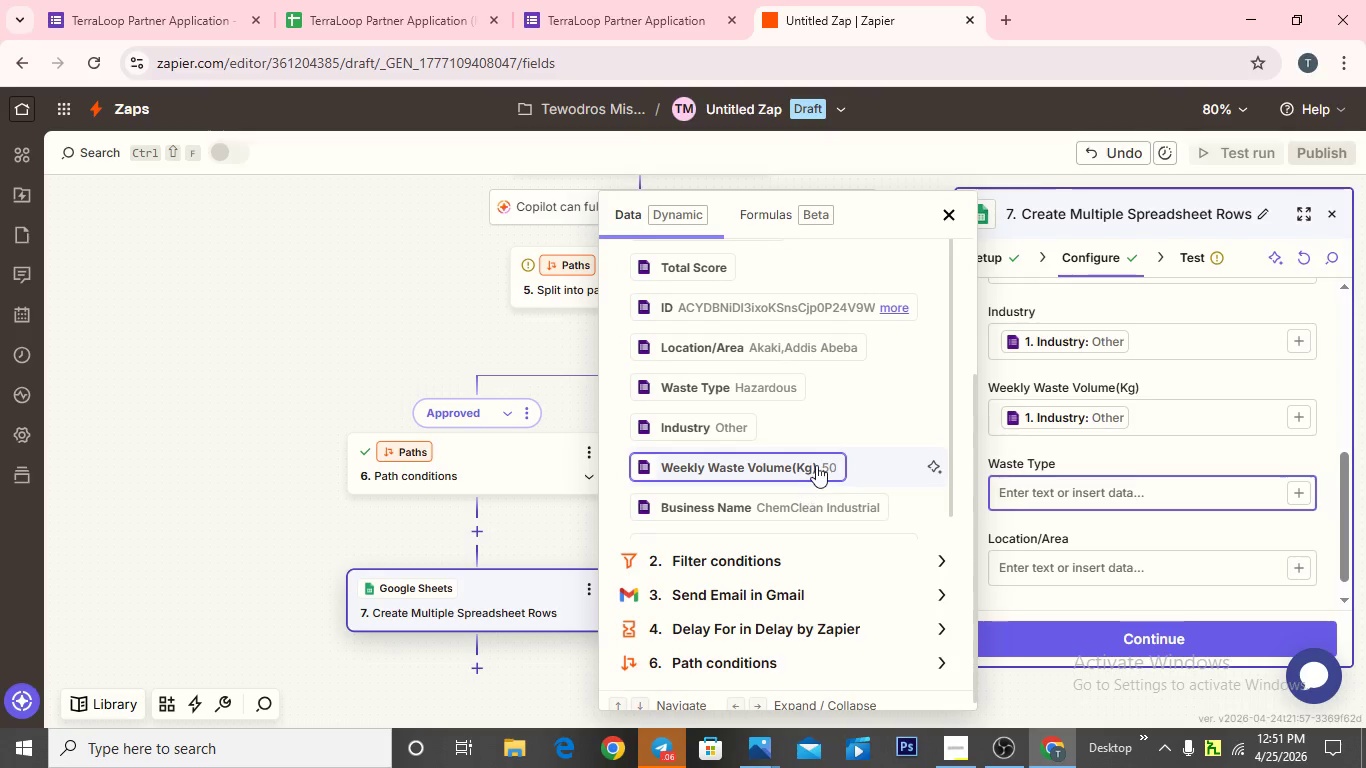 
left_click([816, 465])
 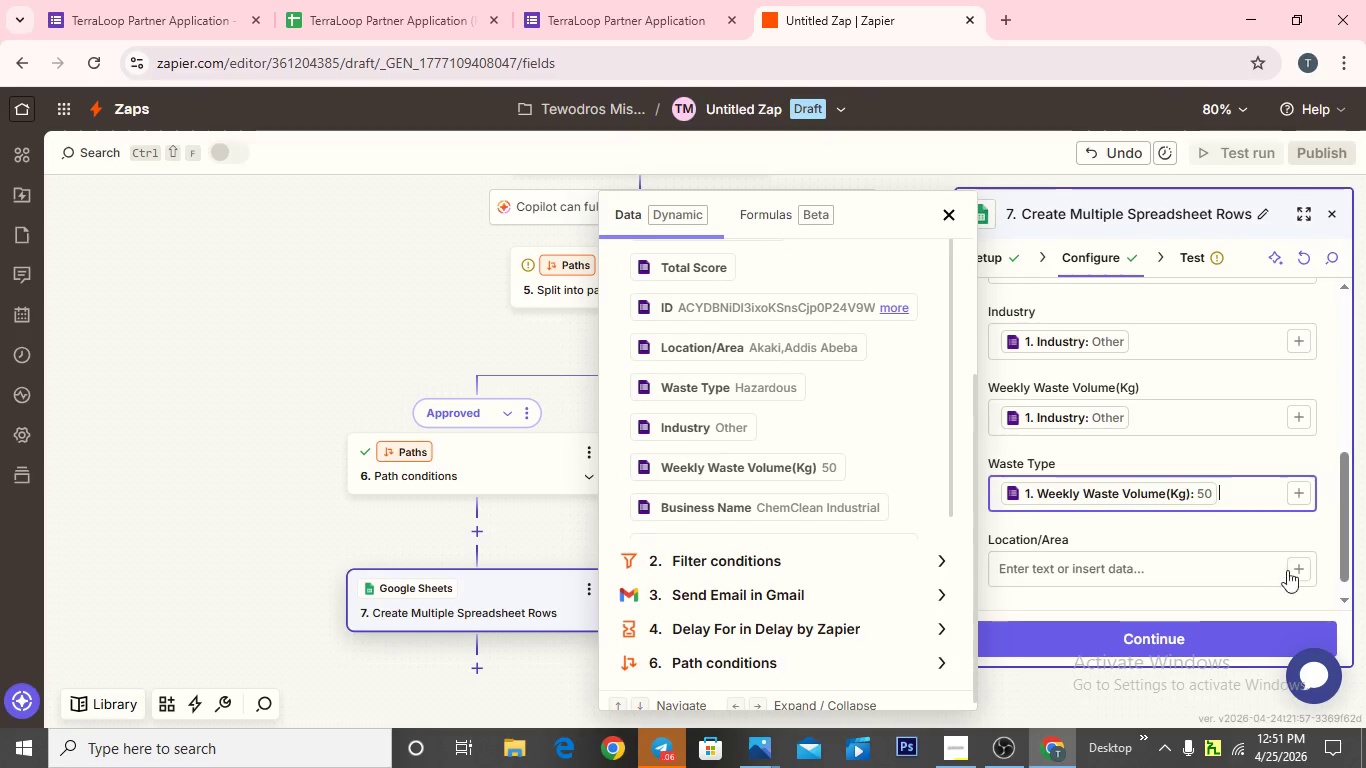 
left_click([1303, 566])
 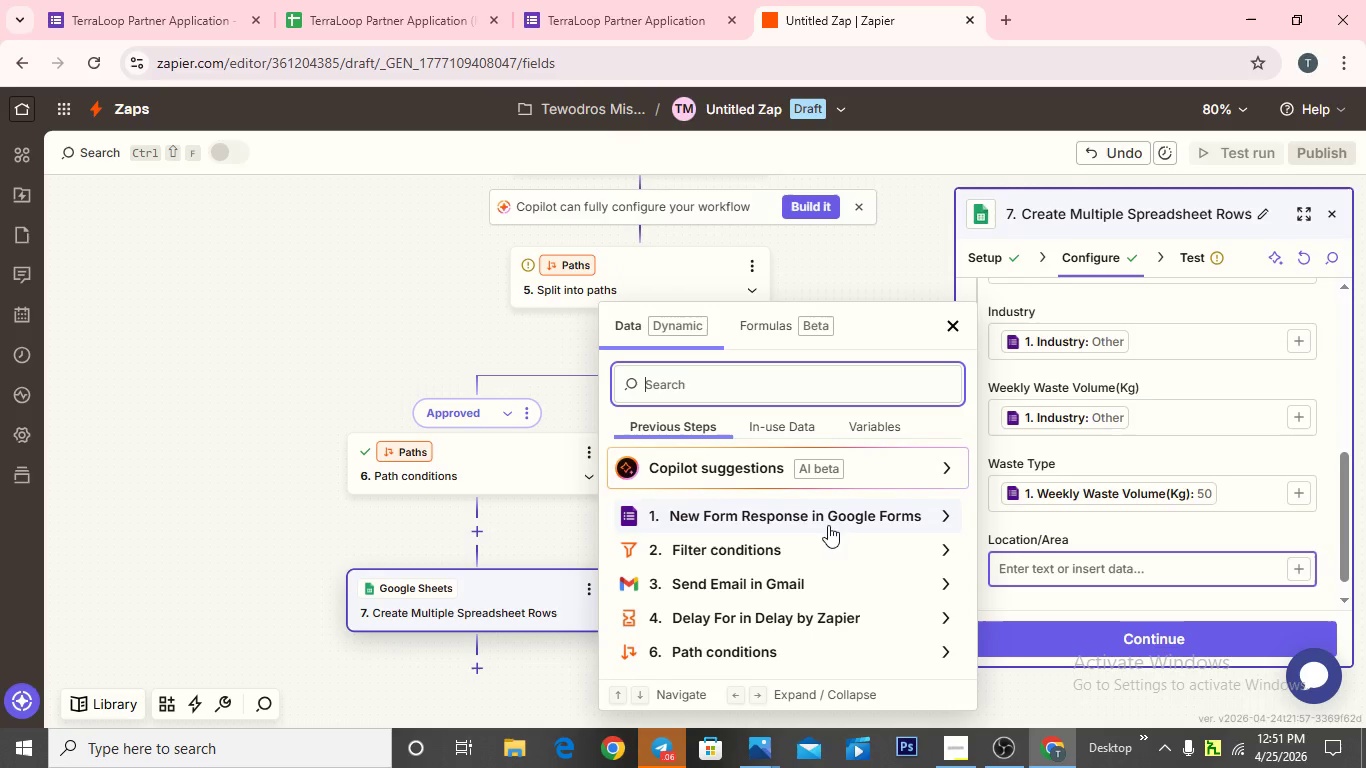 
left_click([827, 522])
 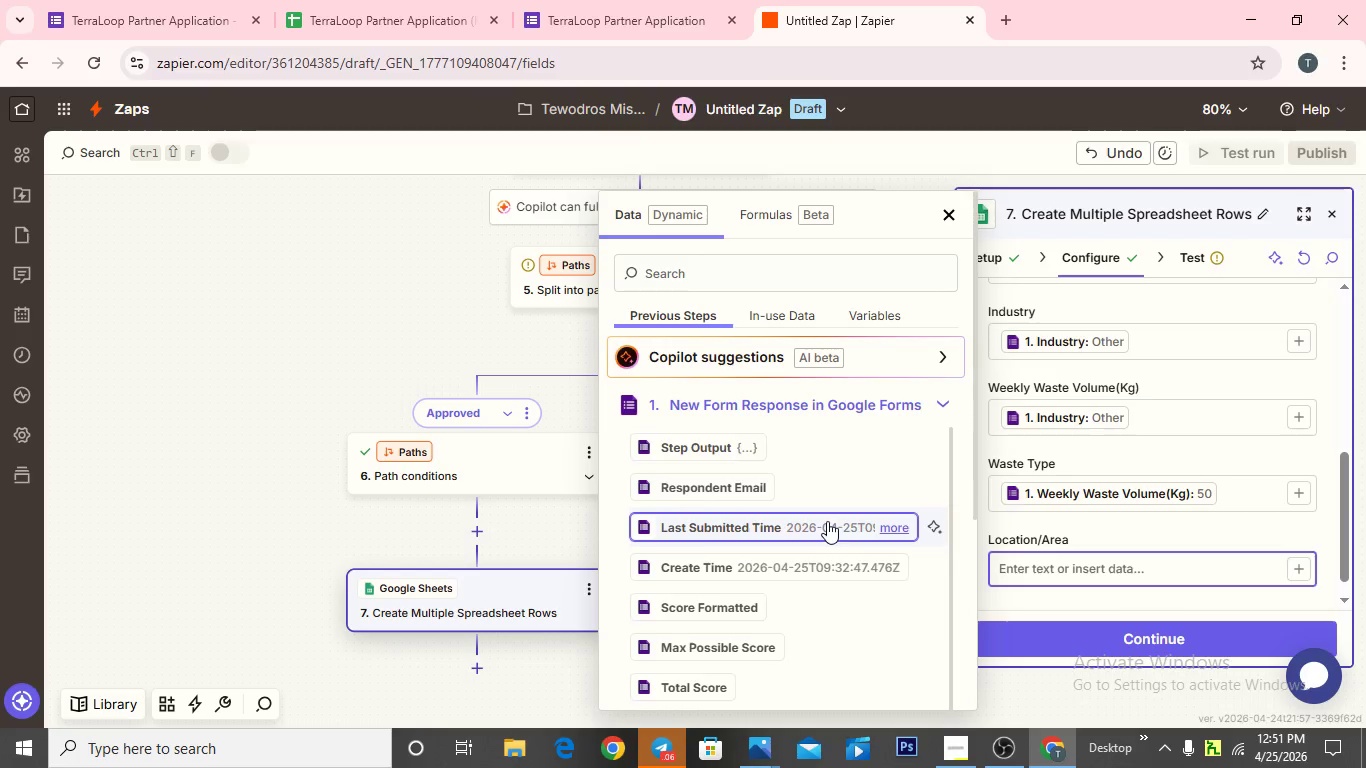 
scroll: coordinate [827, 521], scroll_direction: down, amount: 8.0
 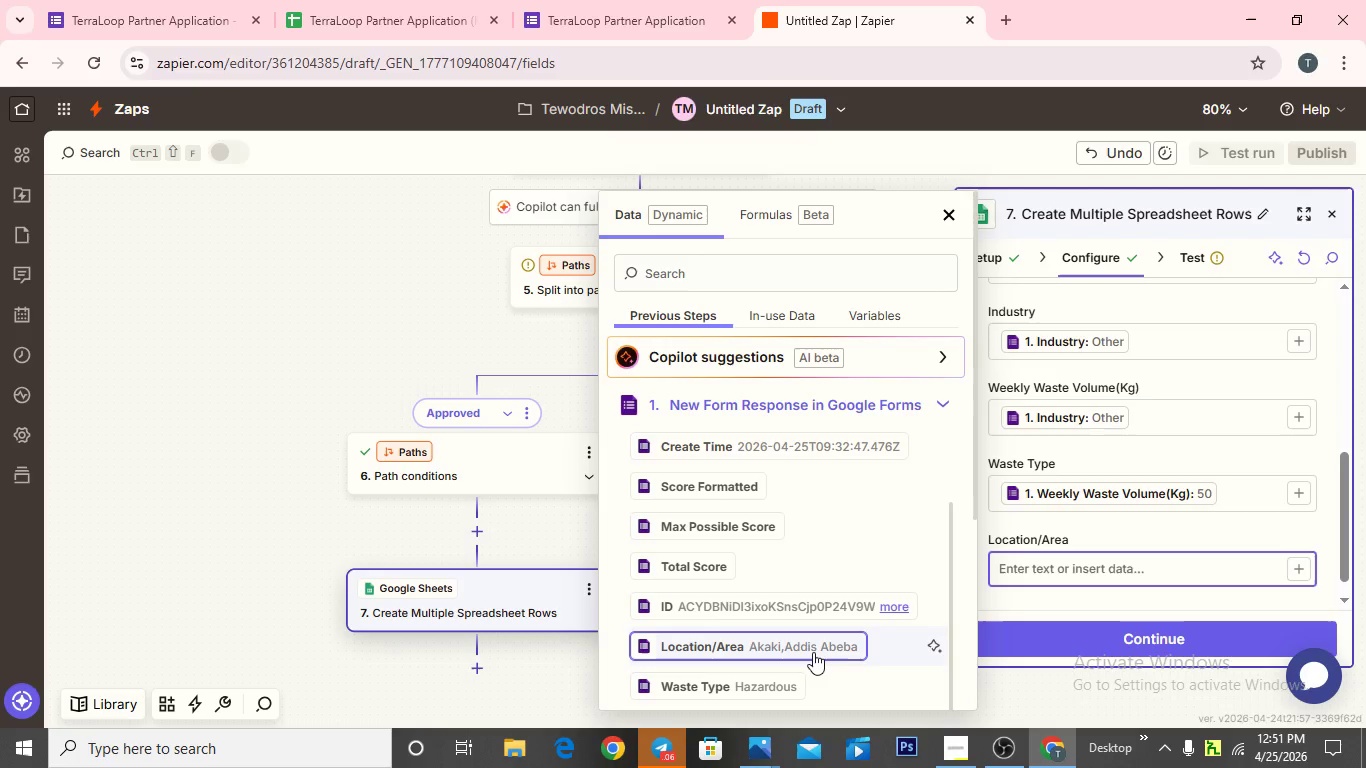 
left_click([813, 647])
 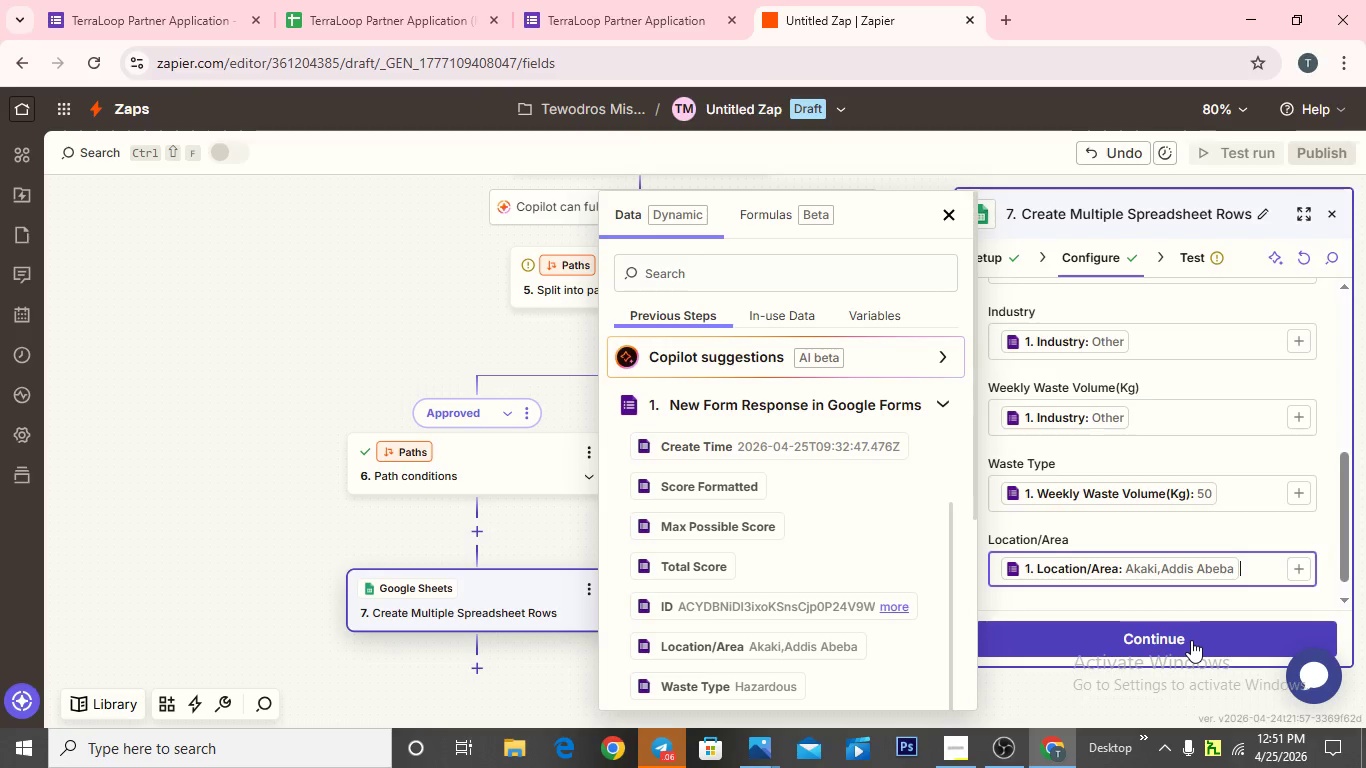 
left_click([1191, 640])
 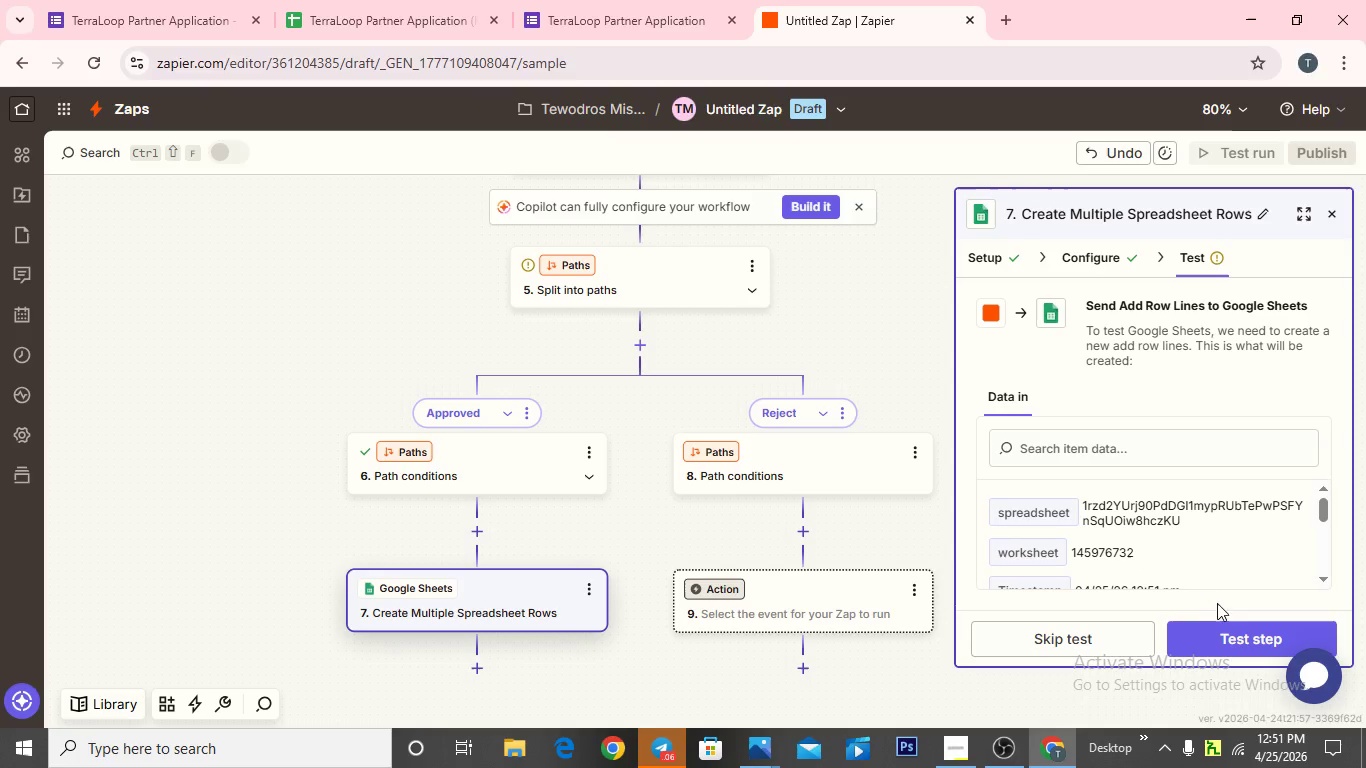 
wait(7.89)
 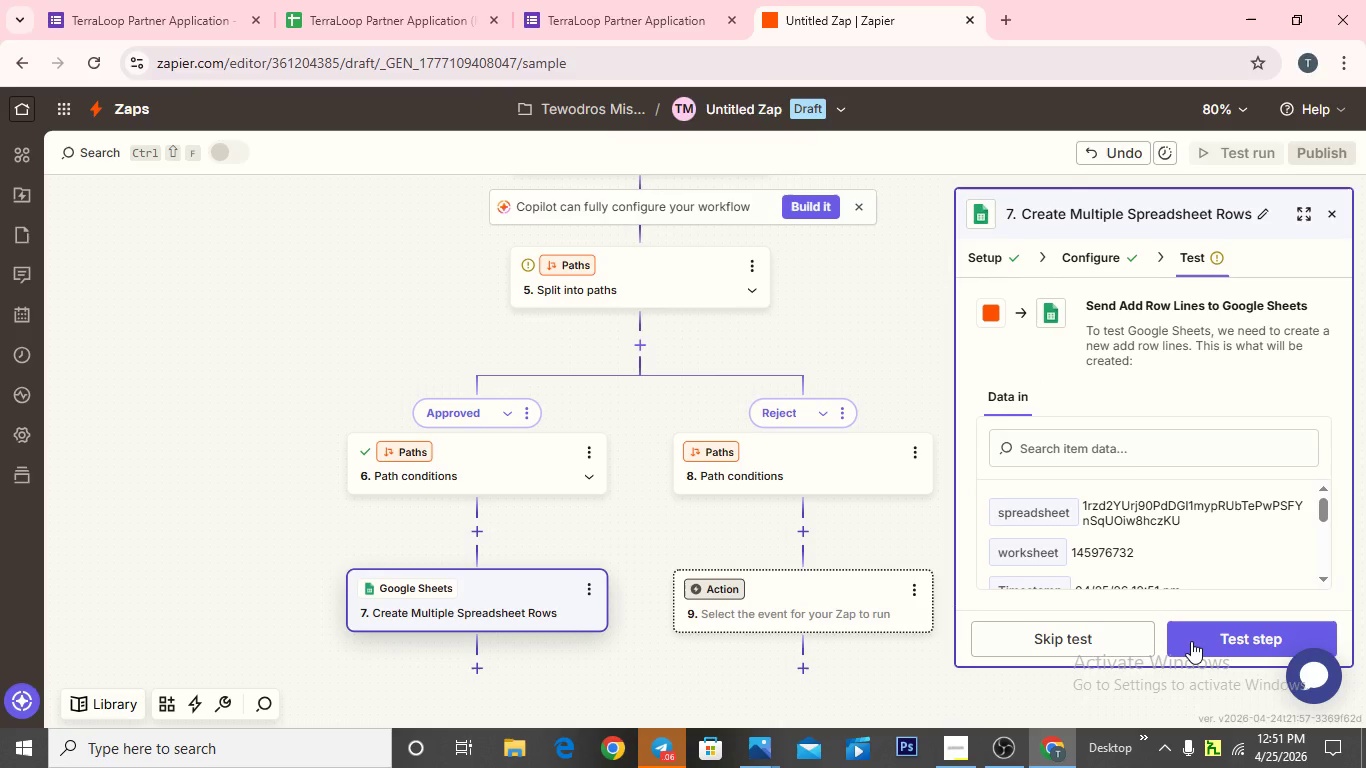 
left_click([1234, 635])
 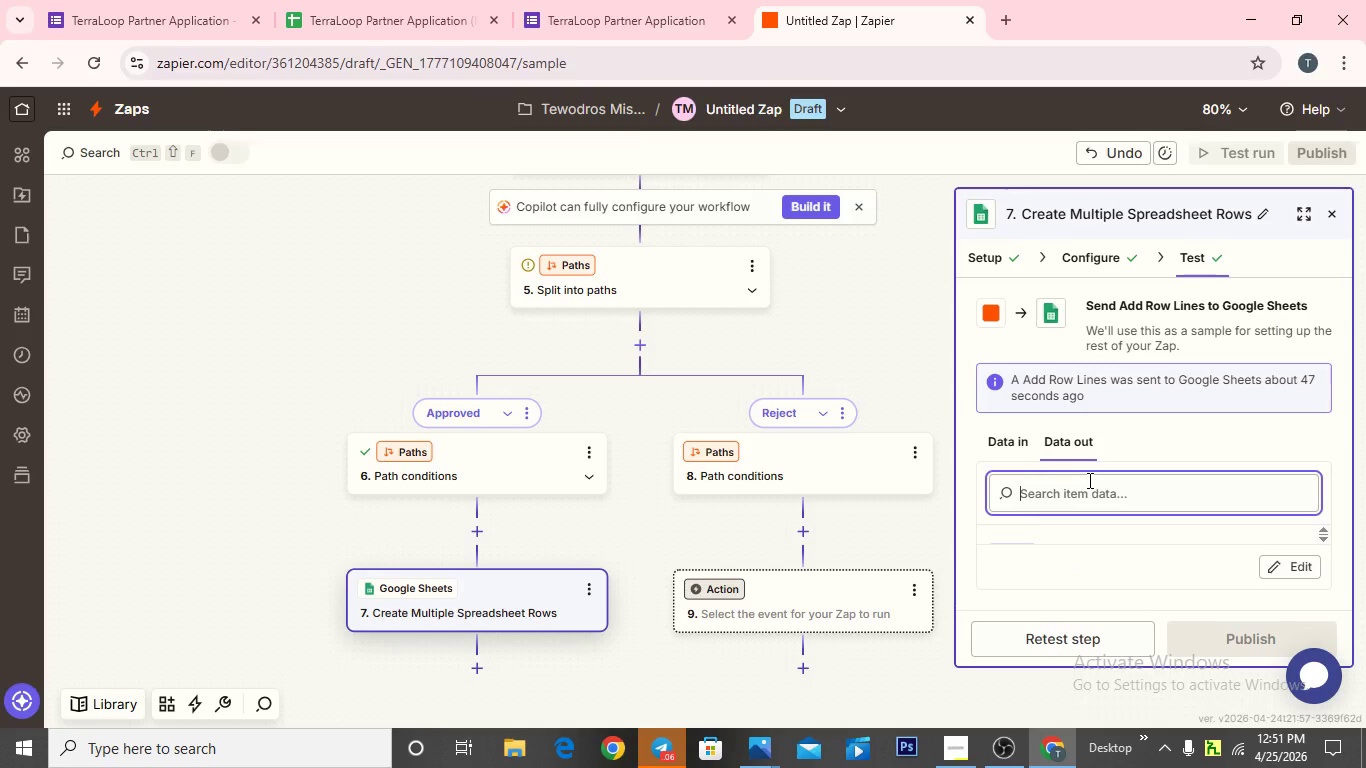 
wait(6.05)
 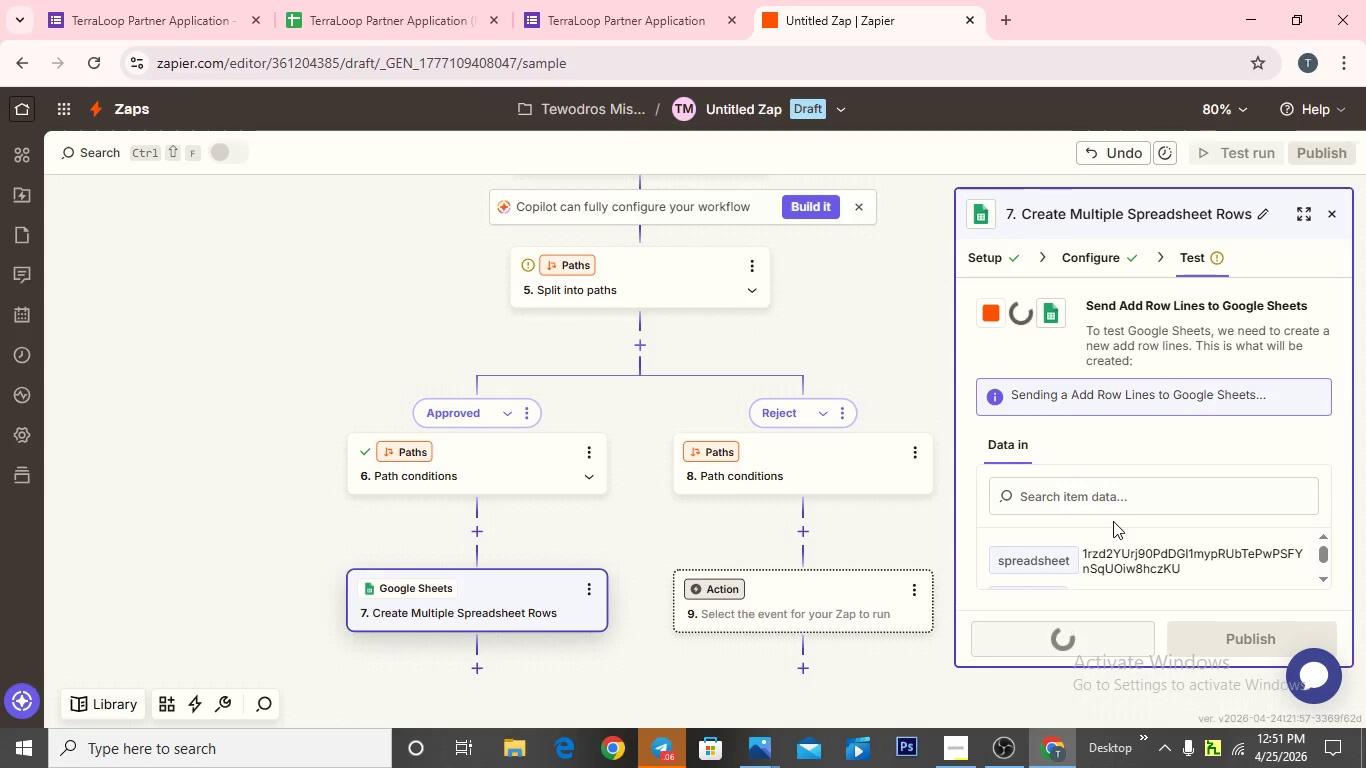 
scroll: coordinate [1090, 546], scroll_direction: down, amount: 3.0
 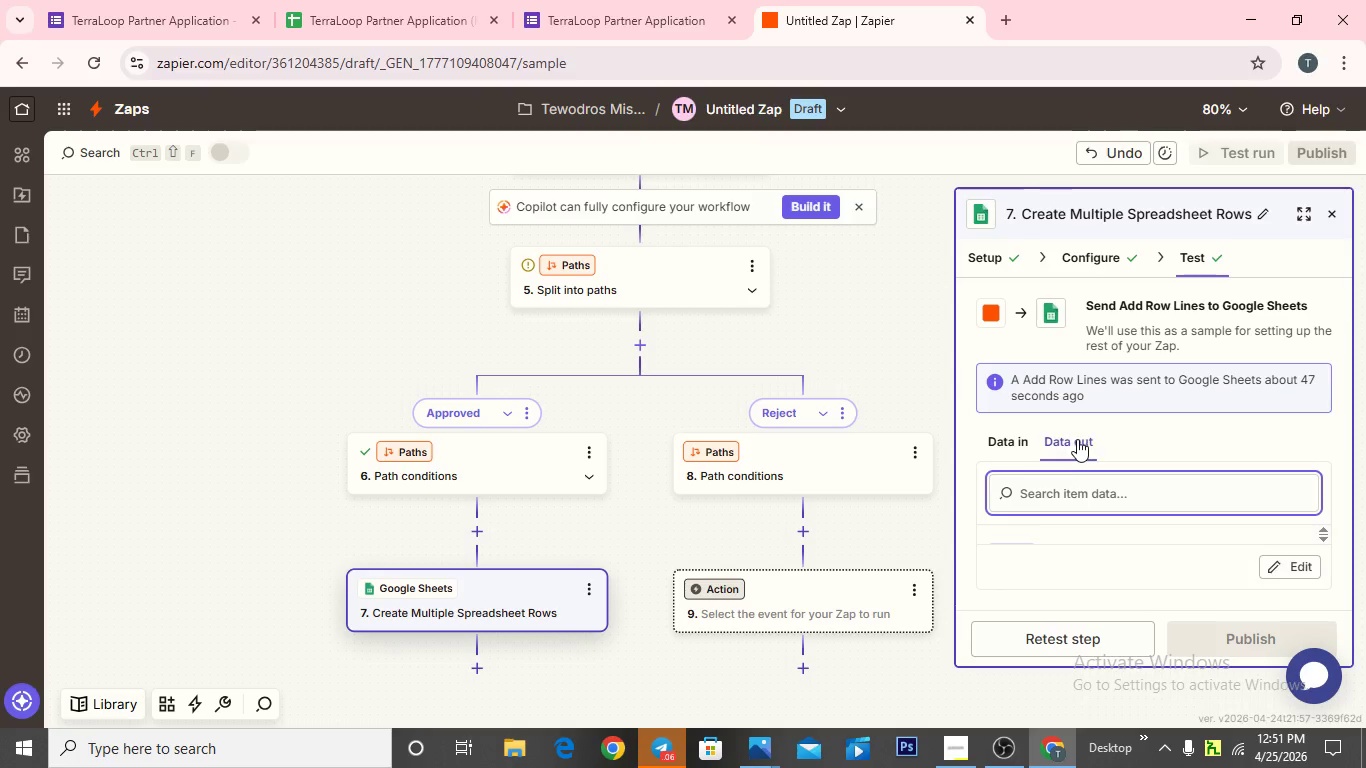 
scroll: coordinate [1077, 438], scroll_direction: up, amount: 2.0
 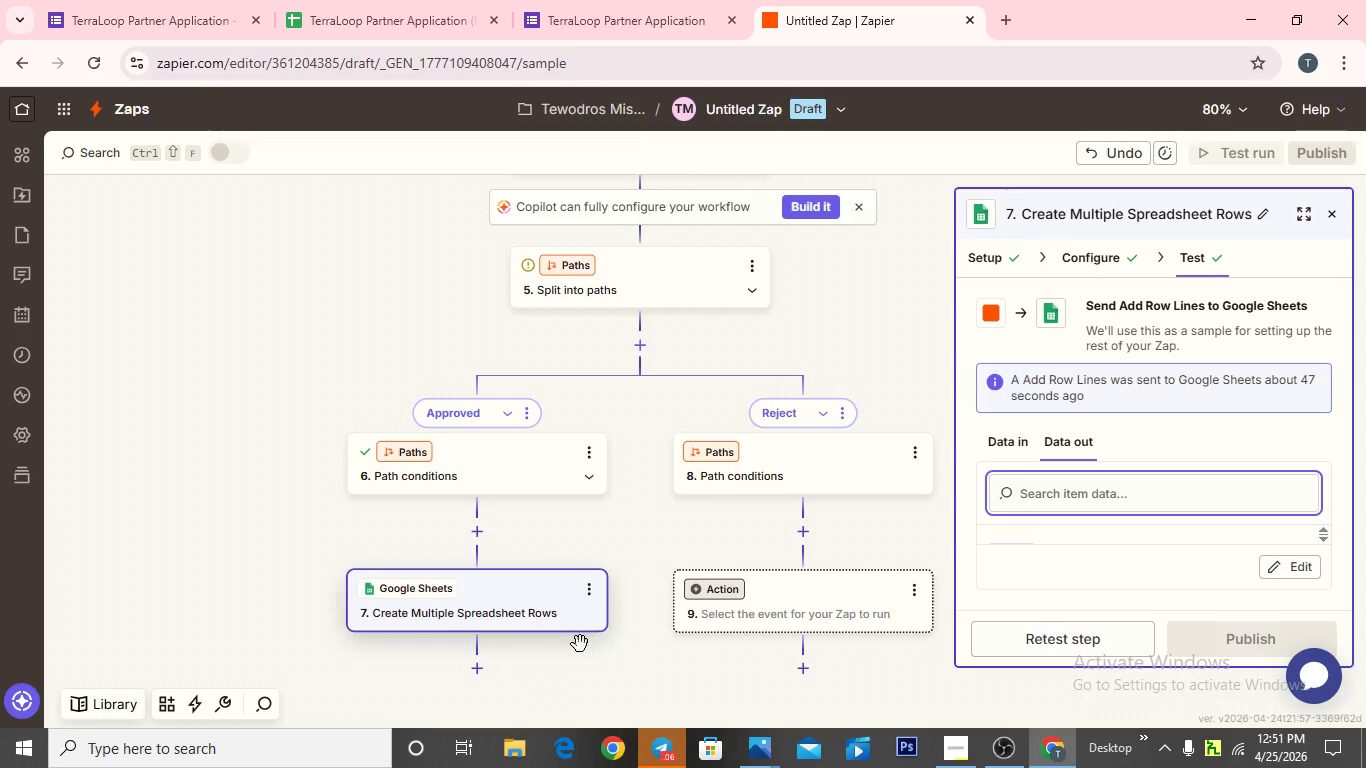 
scroll: coordinate [541, 639], scroll_direction: down, amount: 1.0
 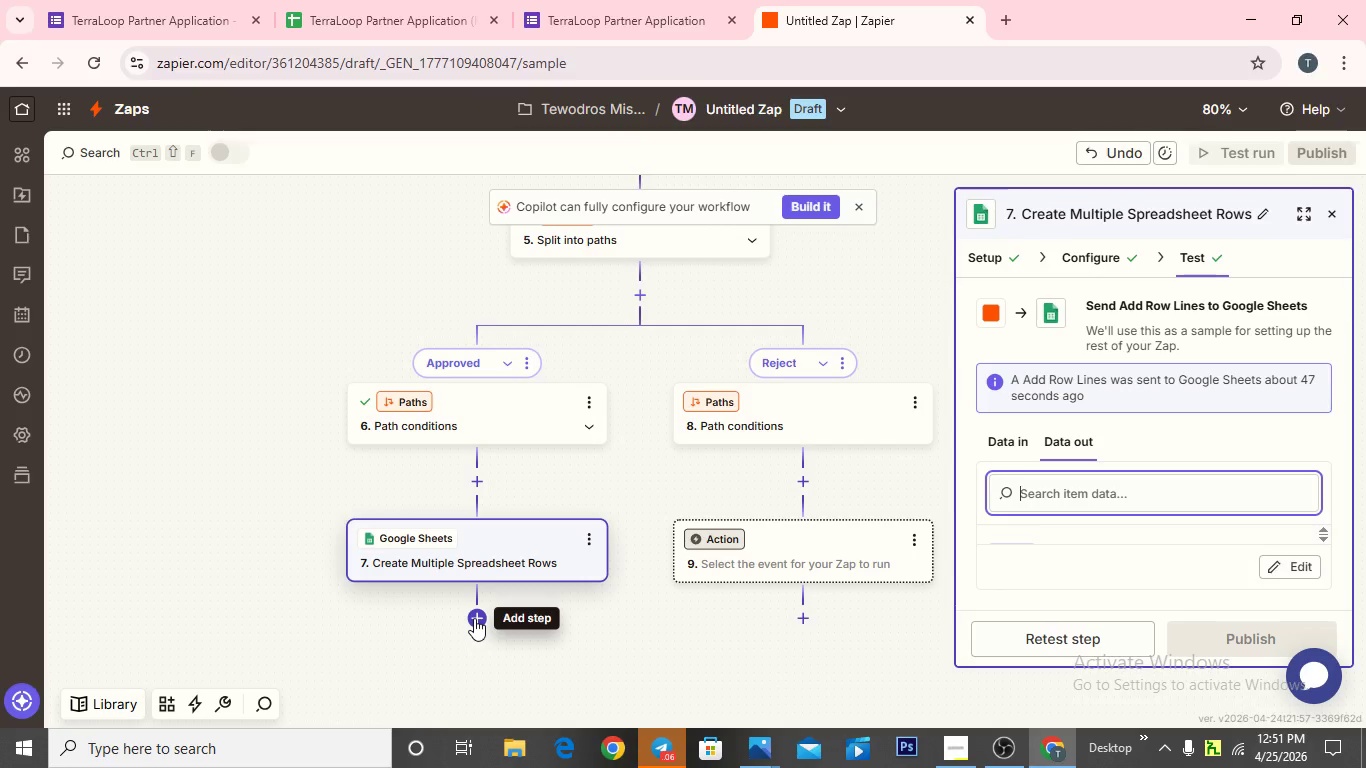 
left_click([474, 618])
 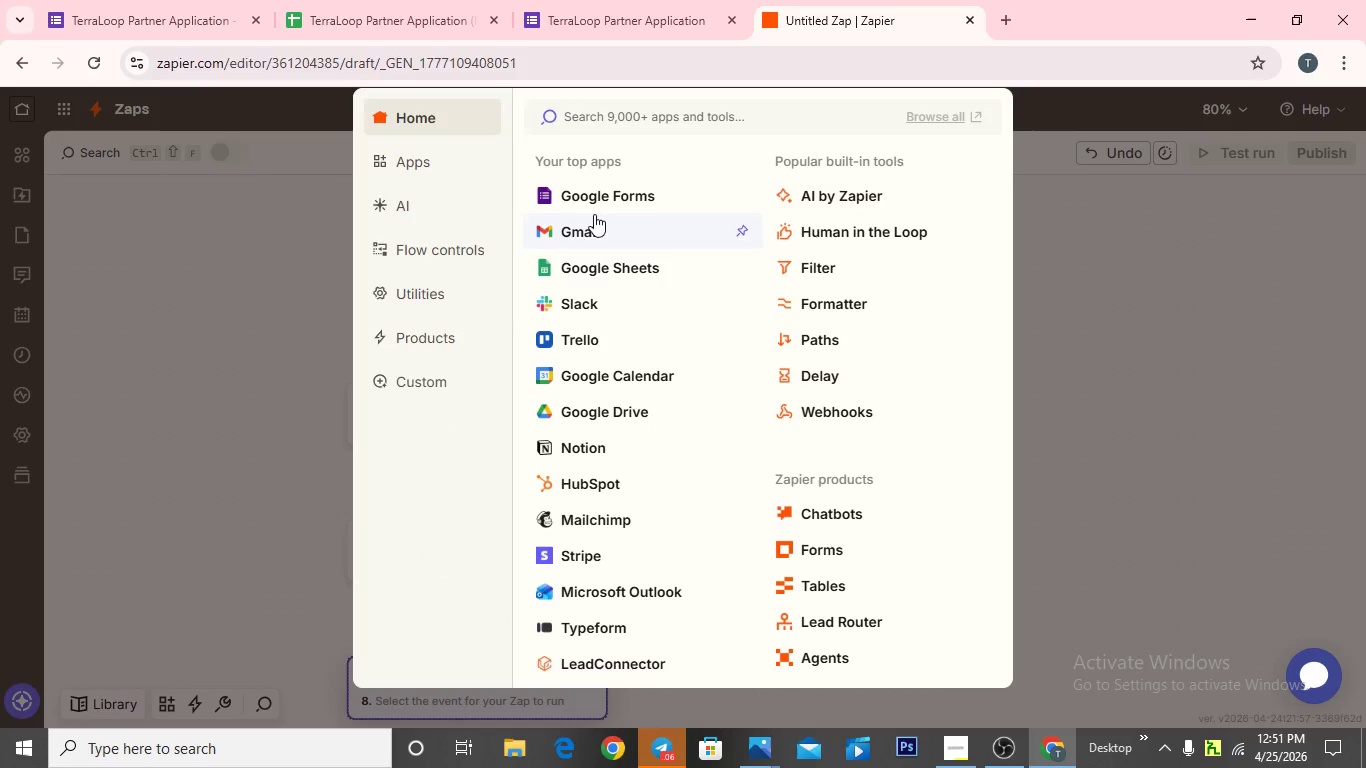 
left_click([584, 227])
 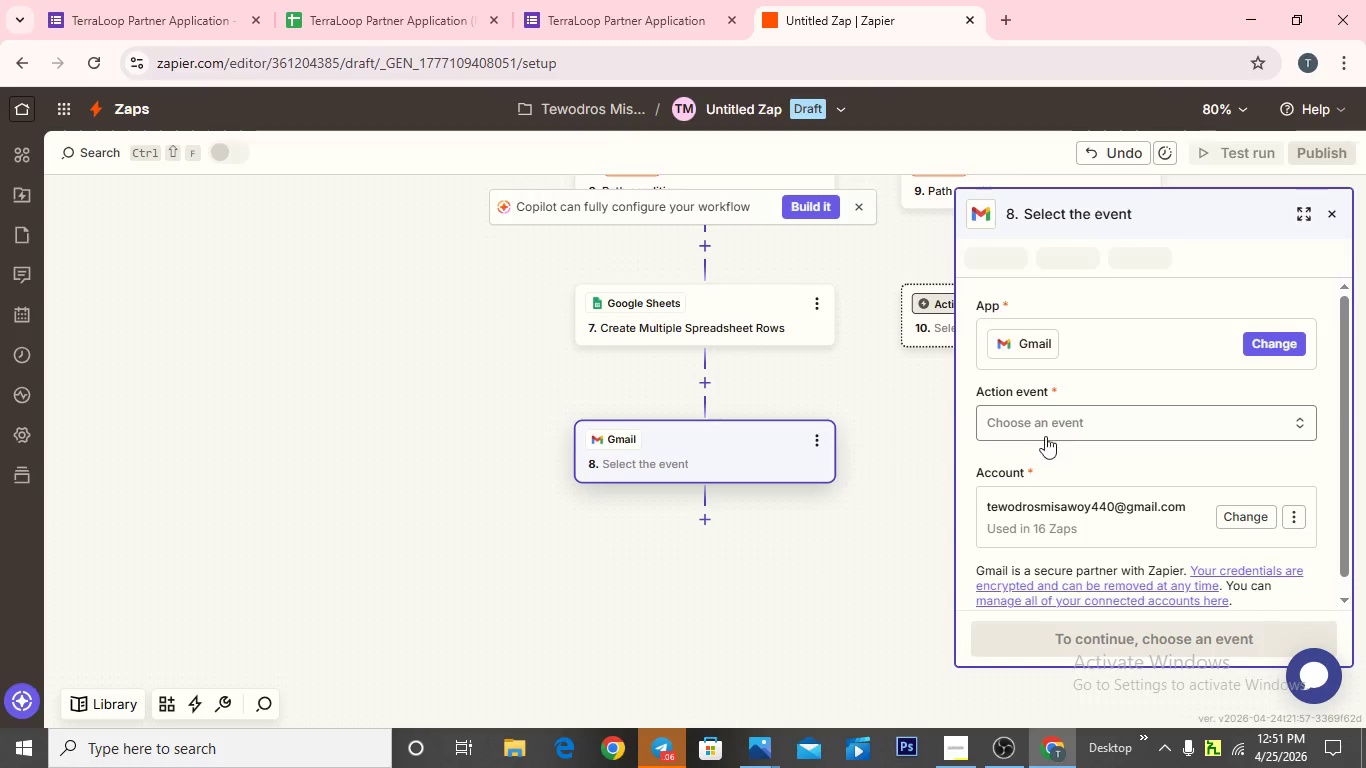 
left_click([1037, 414])
 